 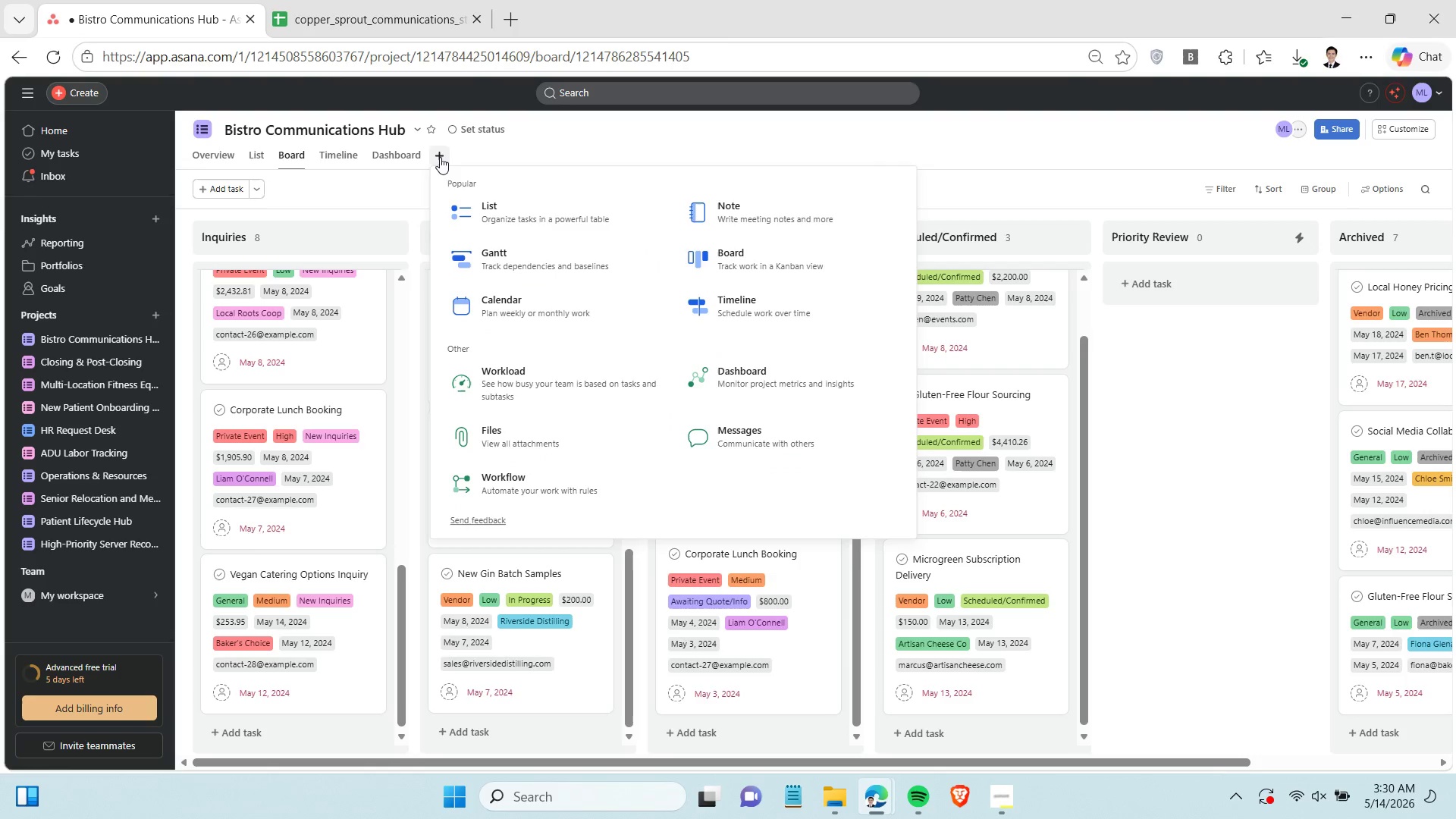 
left_click([545, 312])
 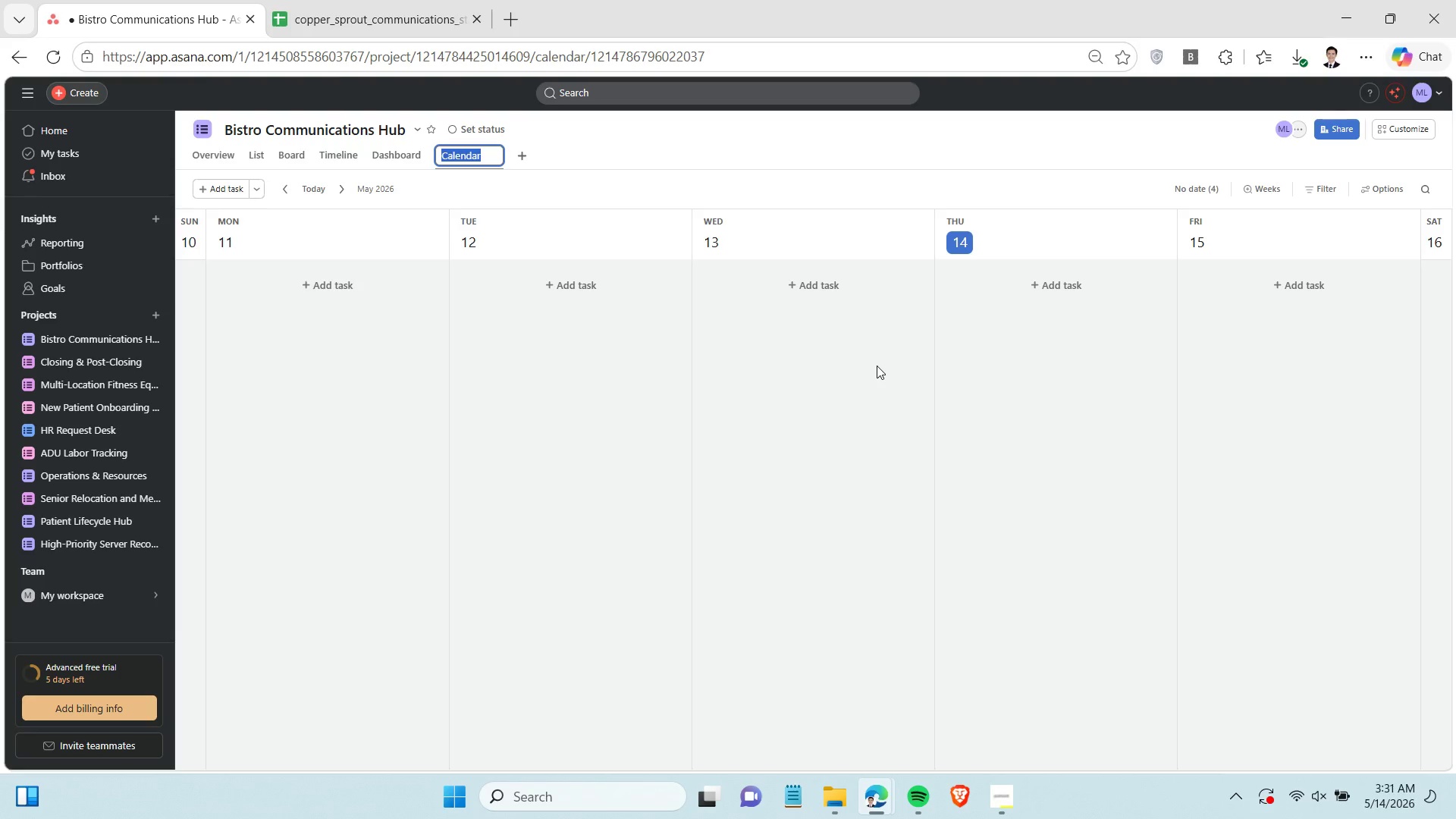 
wait(31.41)
 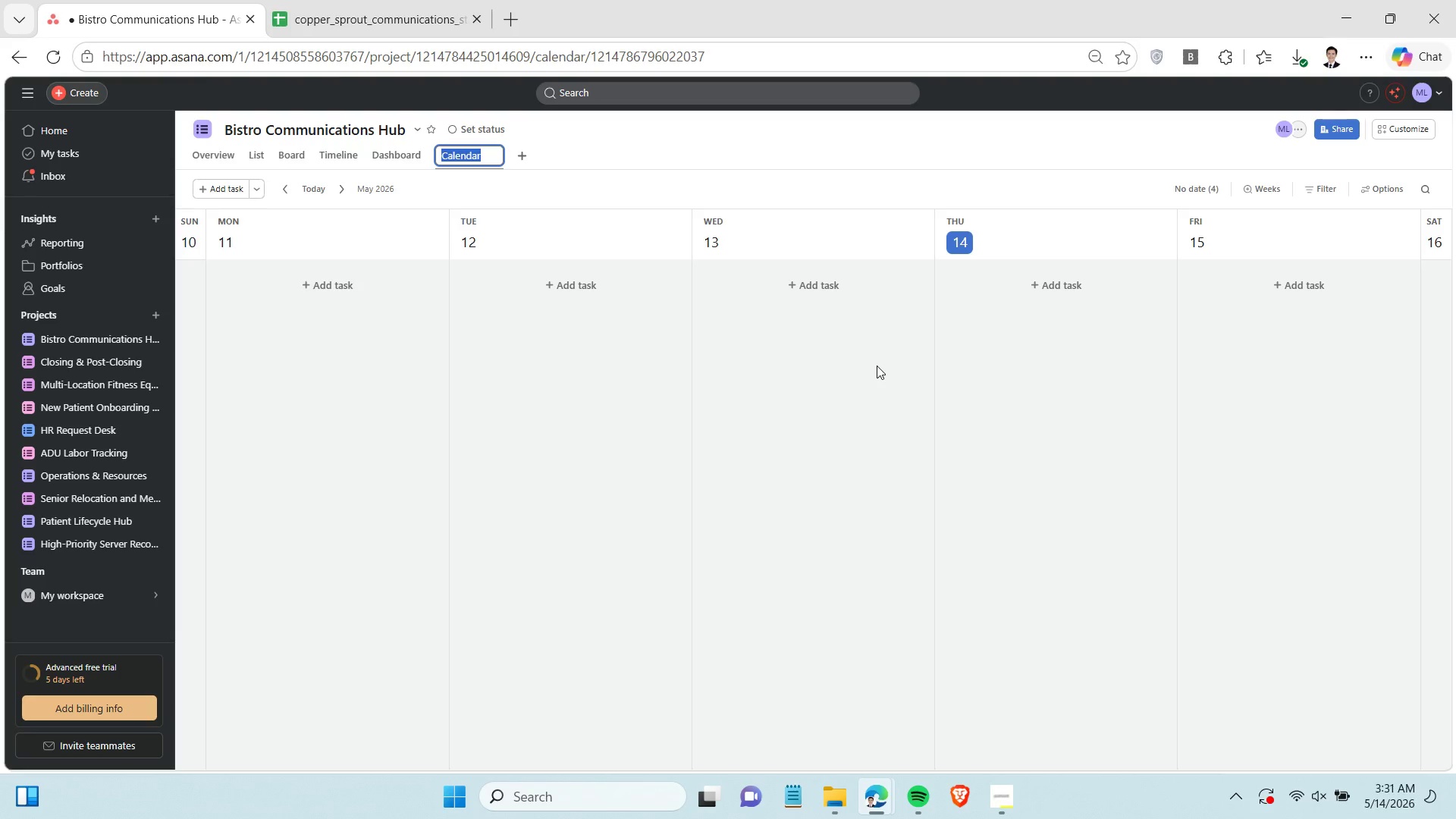 
left_click([294, 159])
 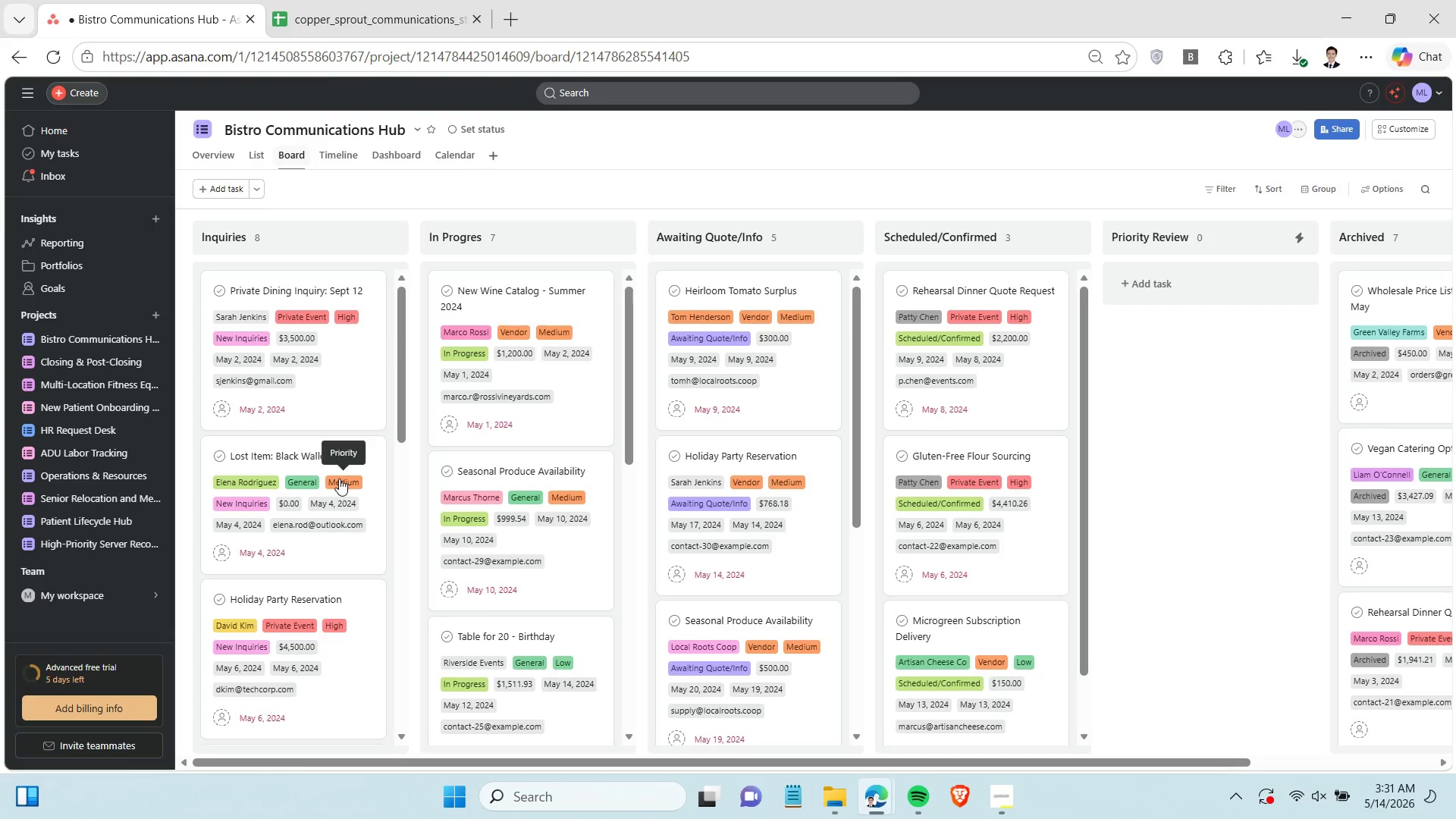 
scroll: coordinate [345, 465], scroll_direction: down, amount: 15.0
 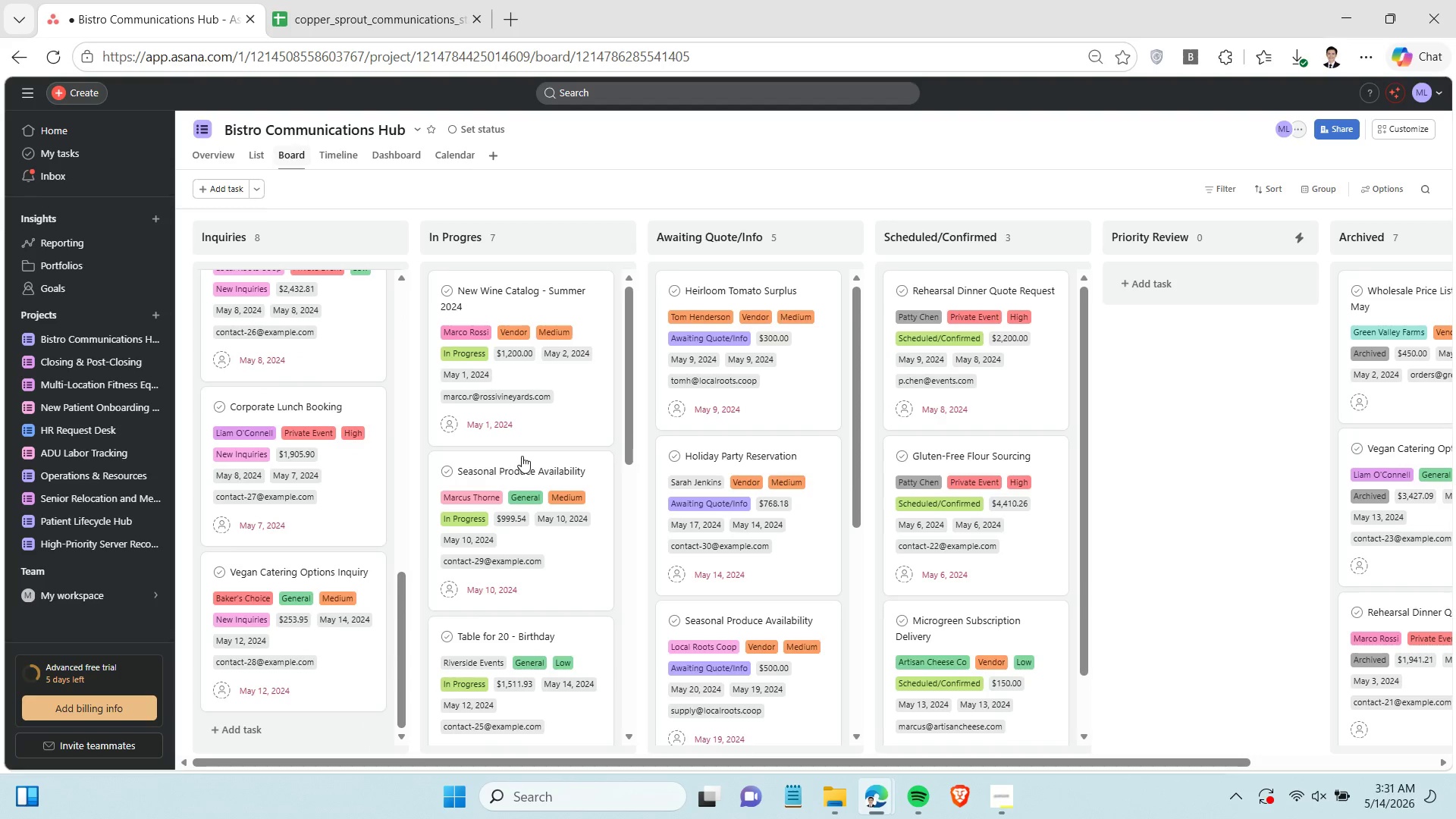 
scroll: coordinate [522, 456], scroll_direction: up, amount: 3.0
 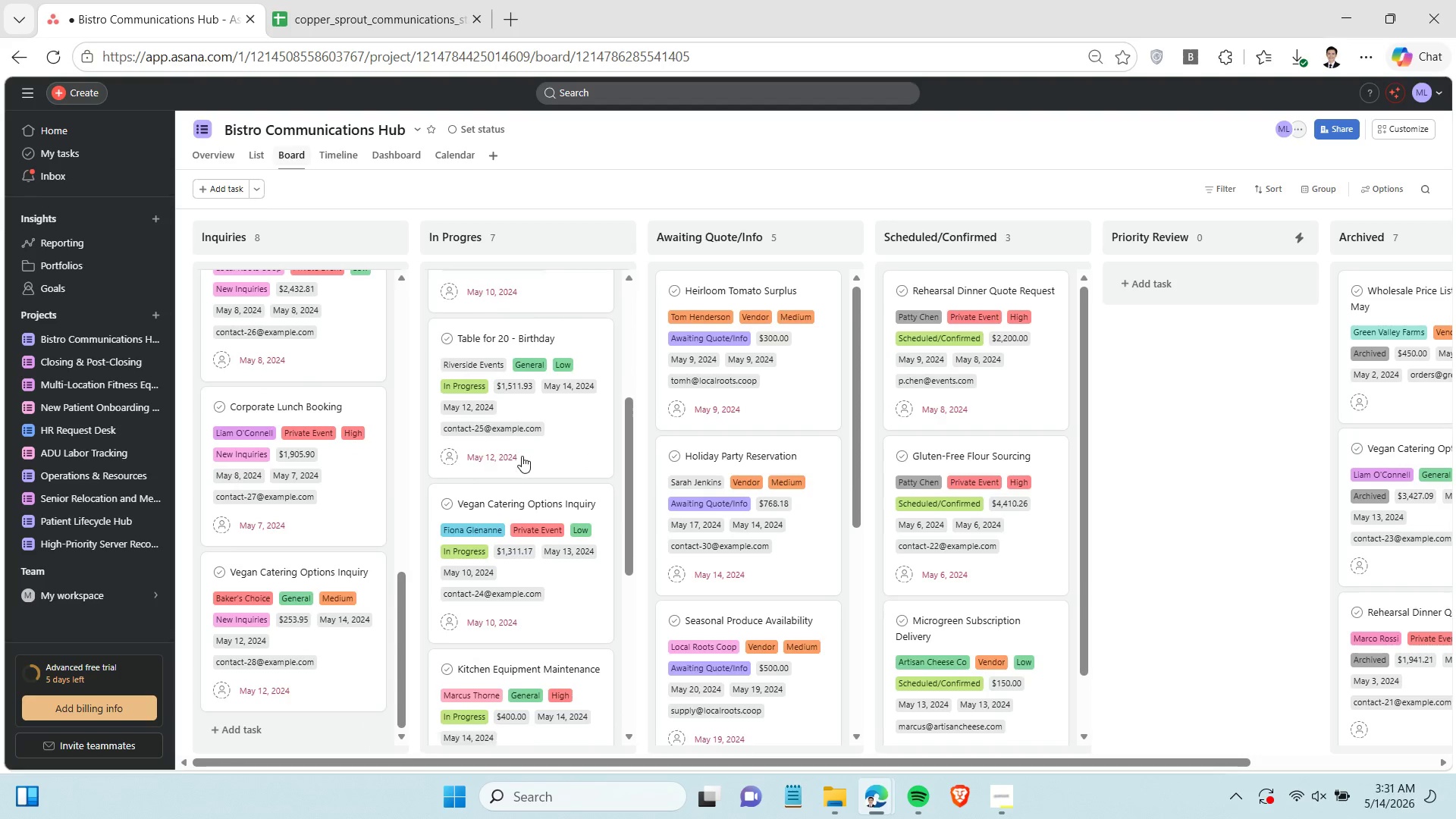 
scroll: coordinate [975, 472], scroll_direction: down, amount: 23.0
 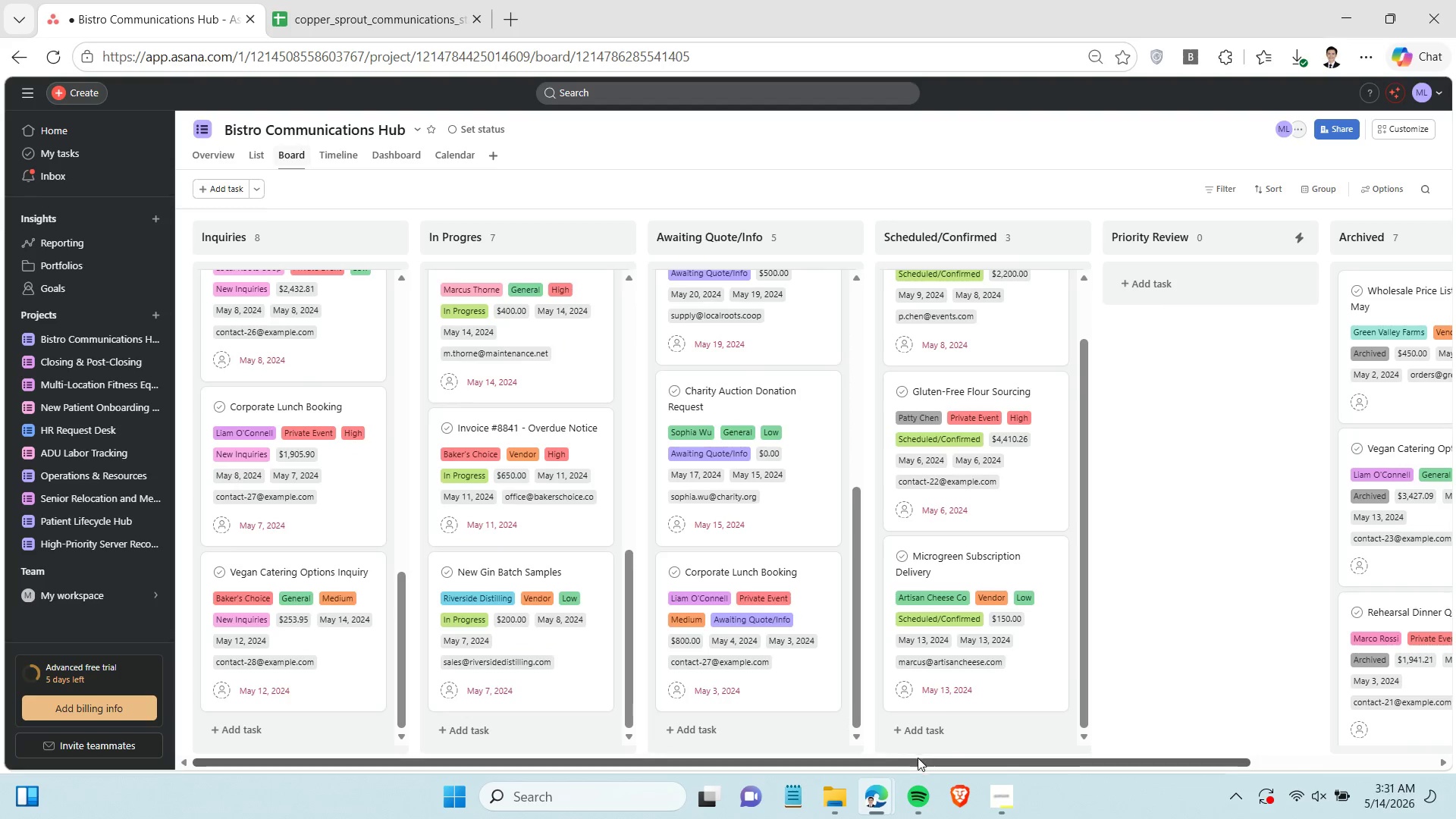 
left_click_drag(start_coordinate=[918, 759], to_coordinate=[1176, 758])
 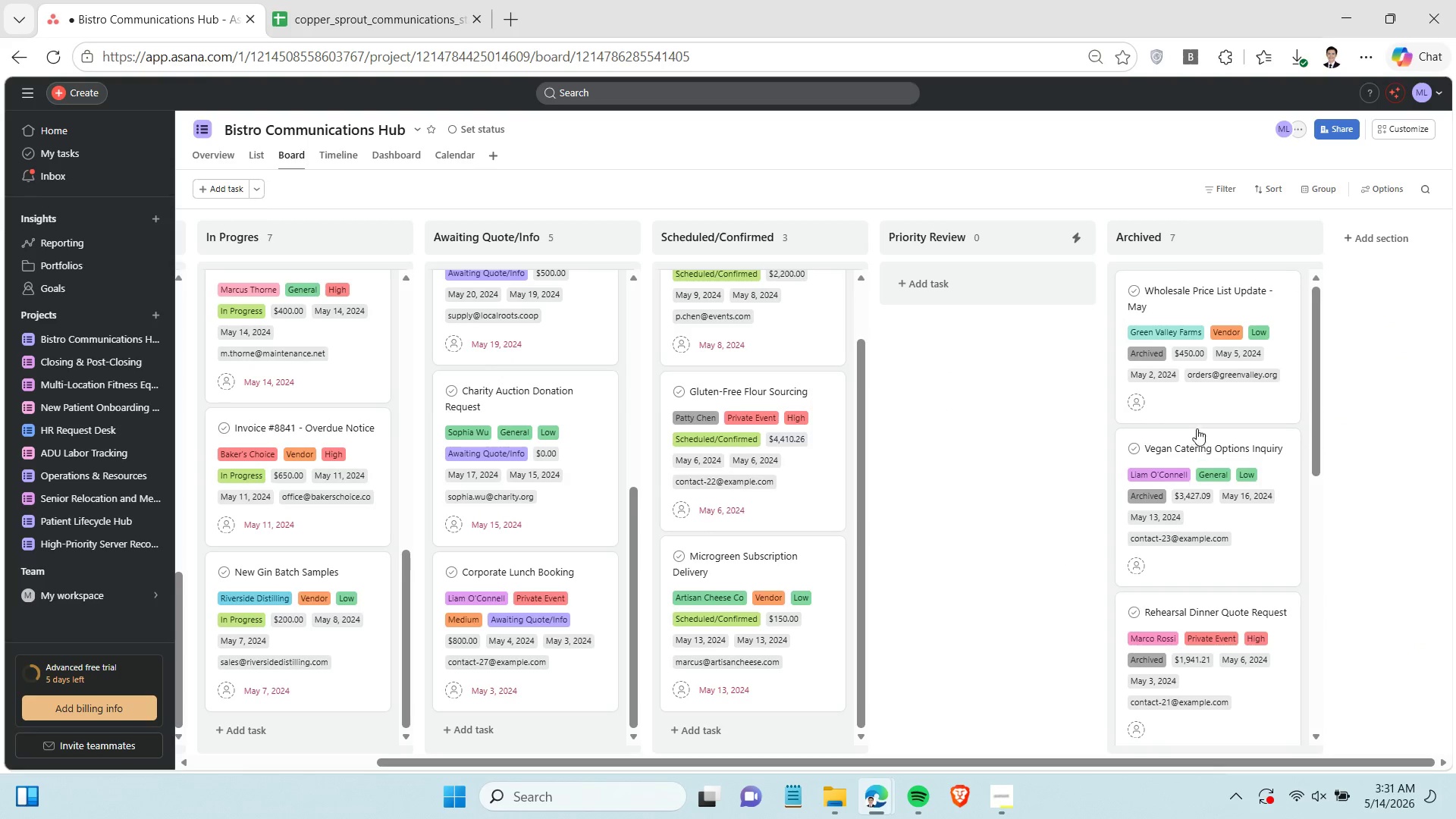 
left_click([1200, 416])
 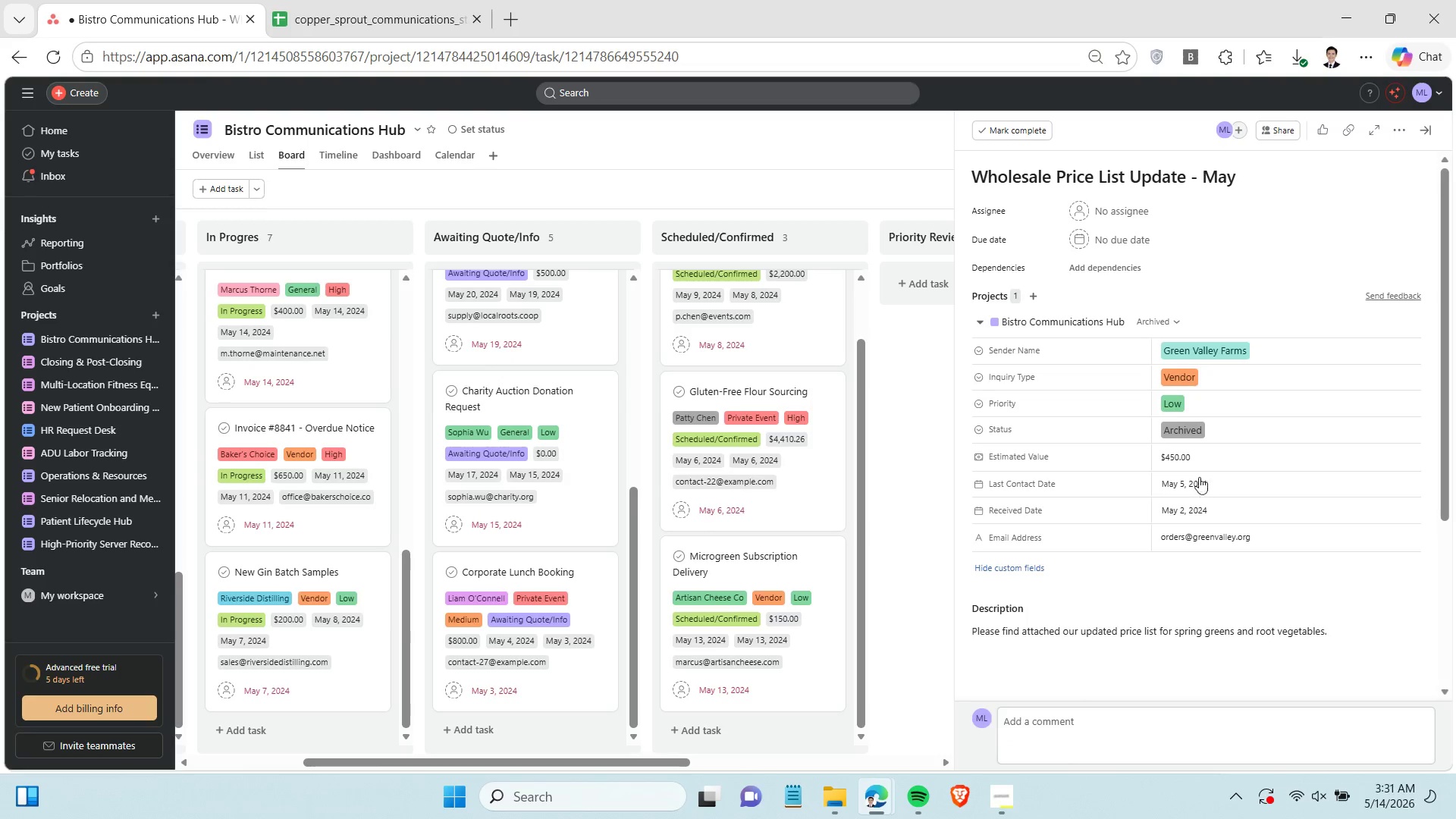 
left_click([1209, 506])
 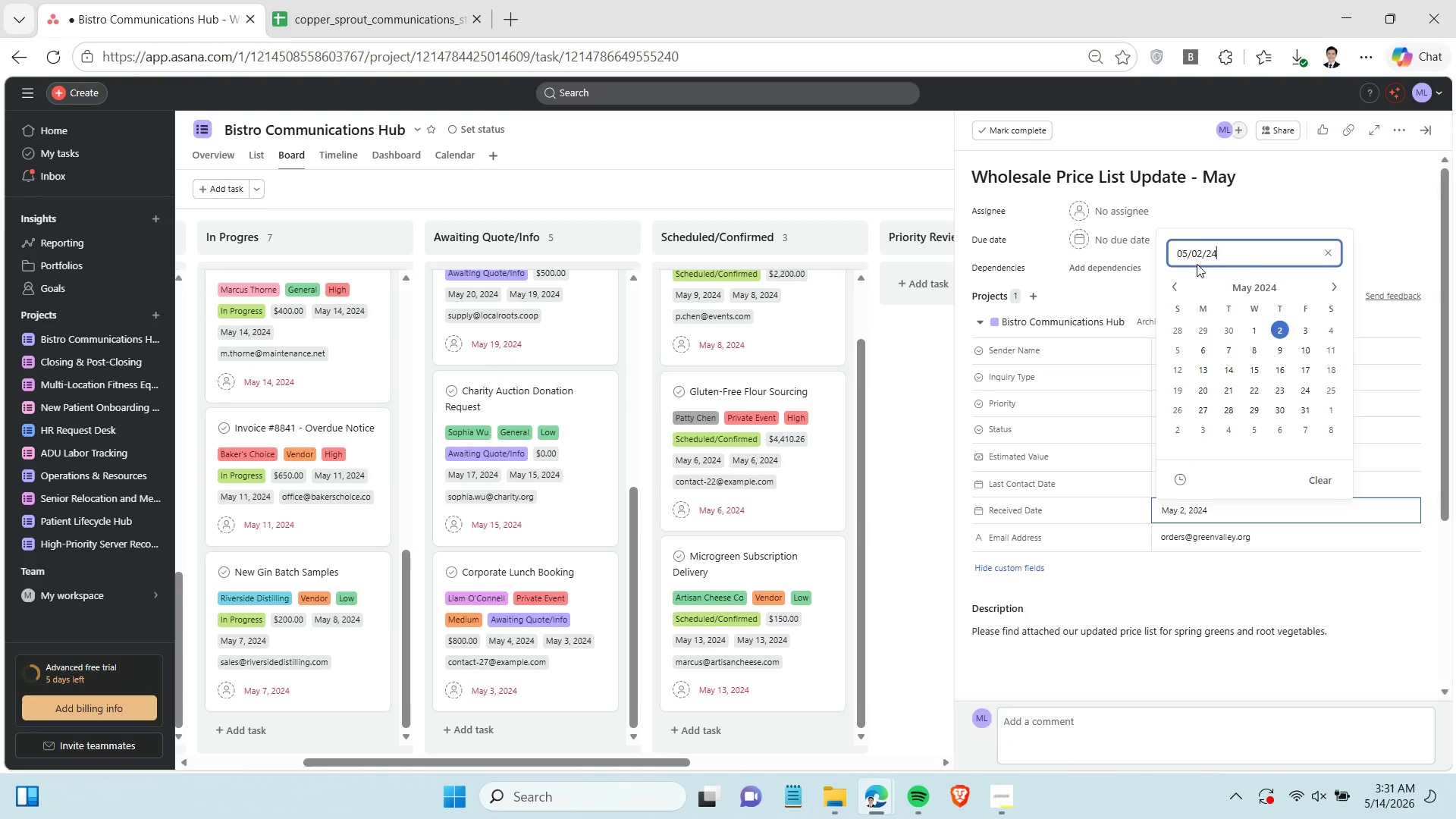 
double_click([1201, 256])
 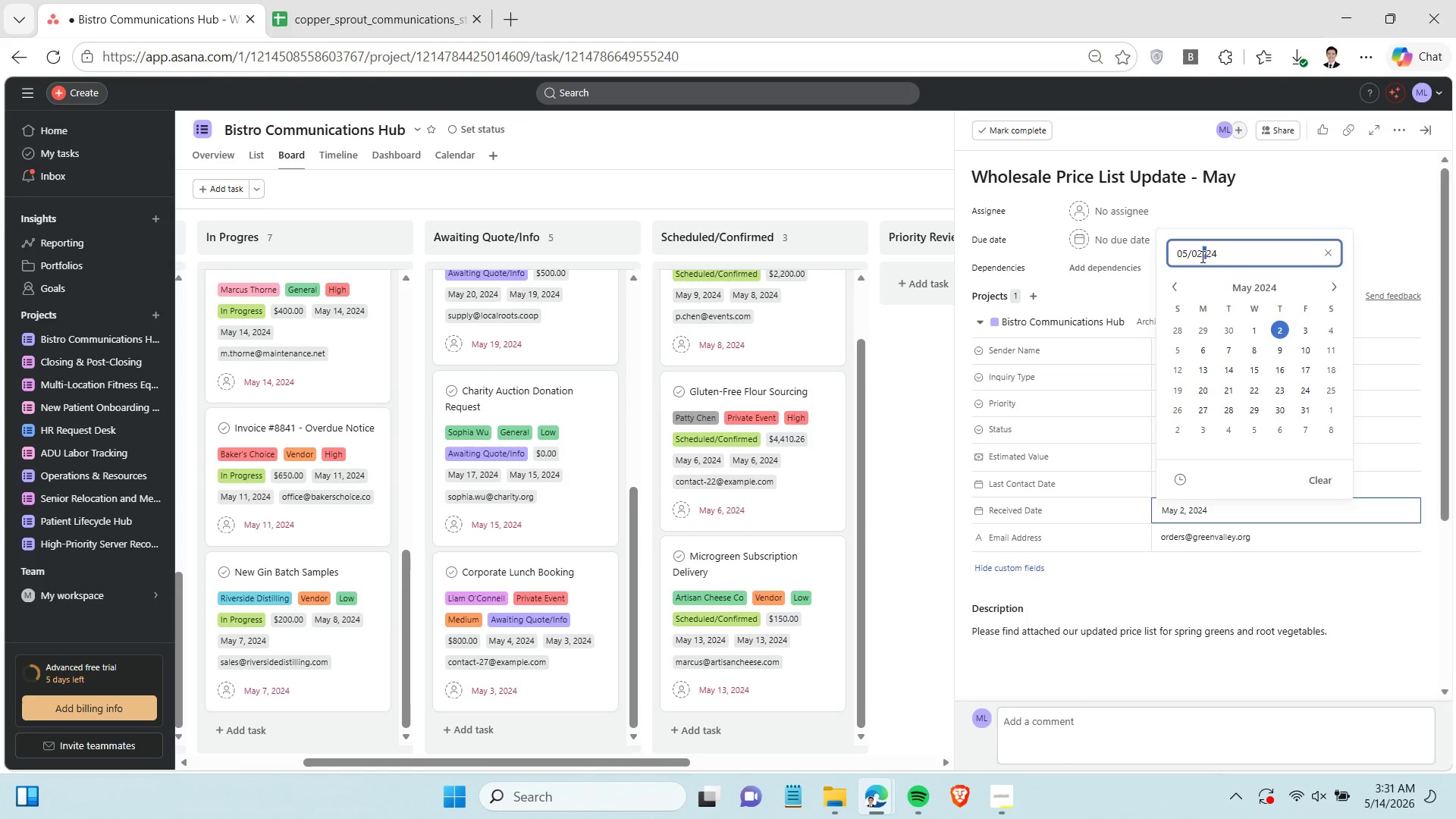 
triple_click([1201, 256])
 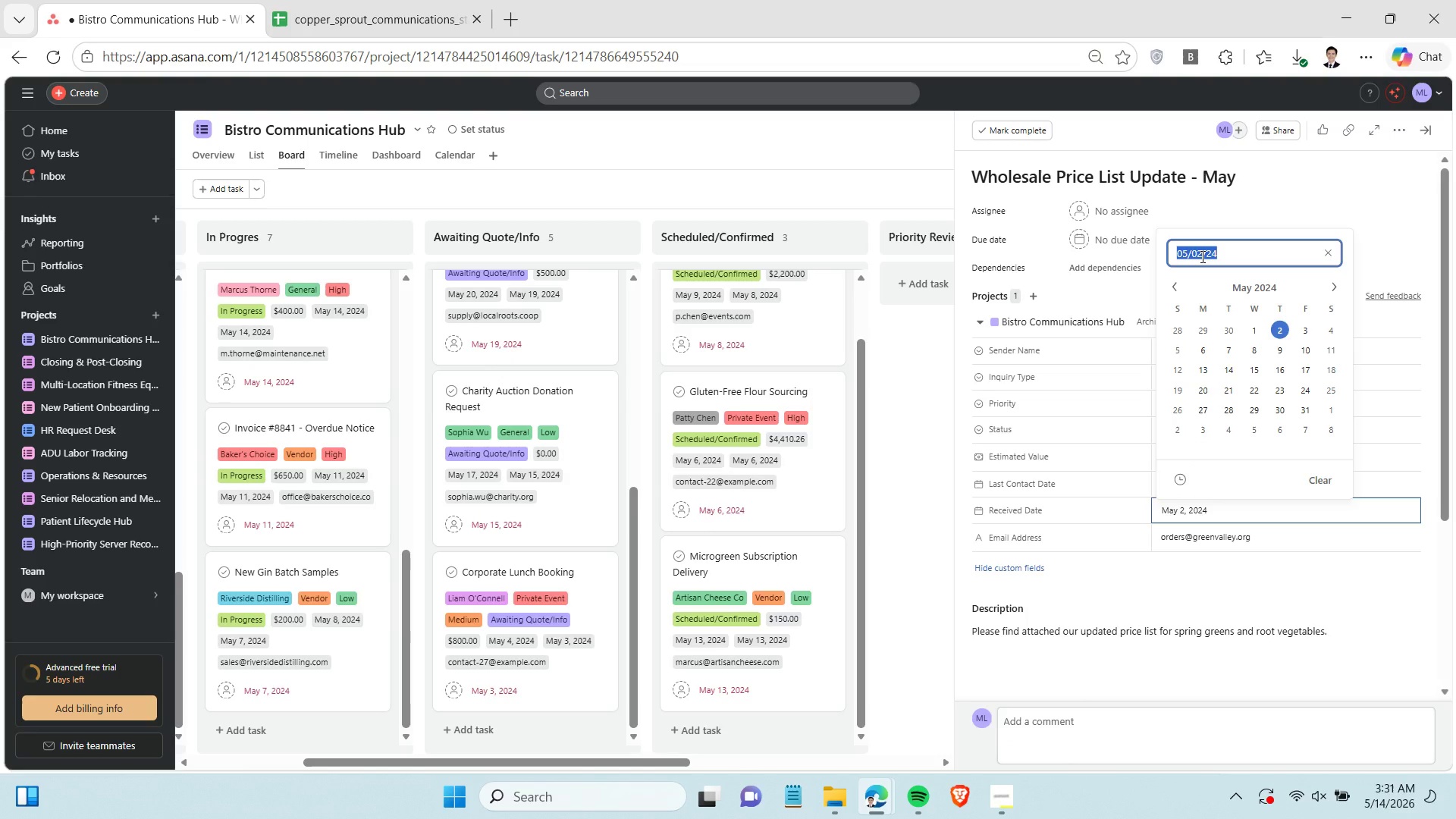 
key(Control+C)
 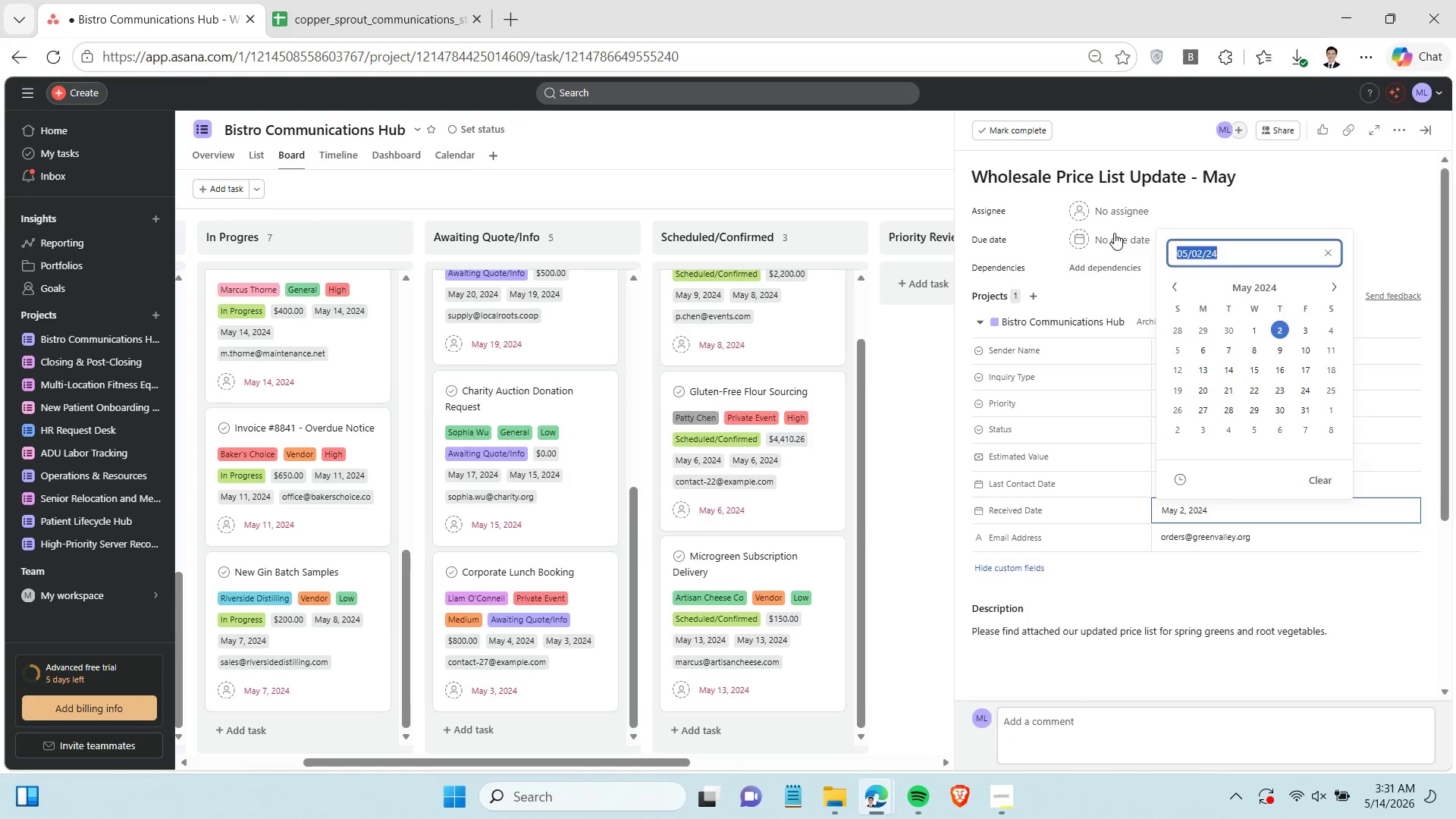 
left_click([1110, 237])
 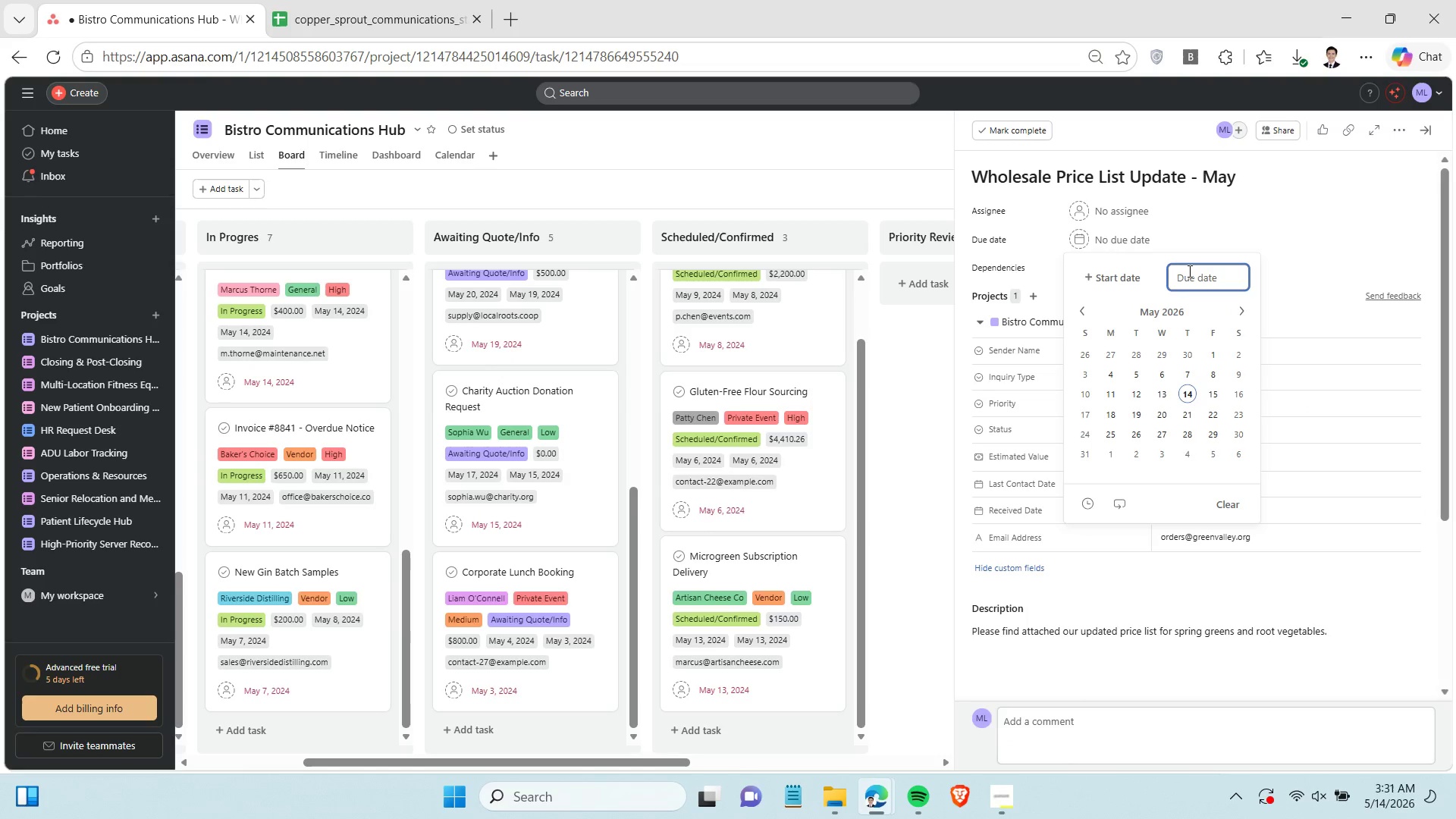 
key(Control+V)
 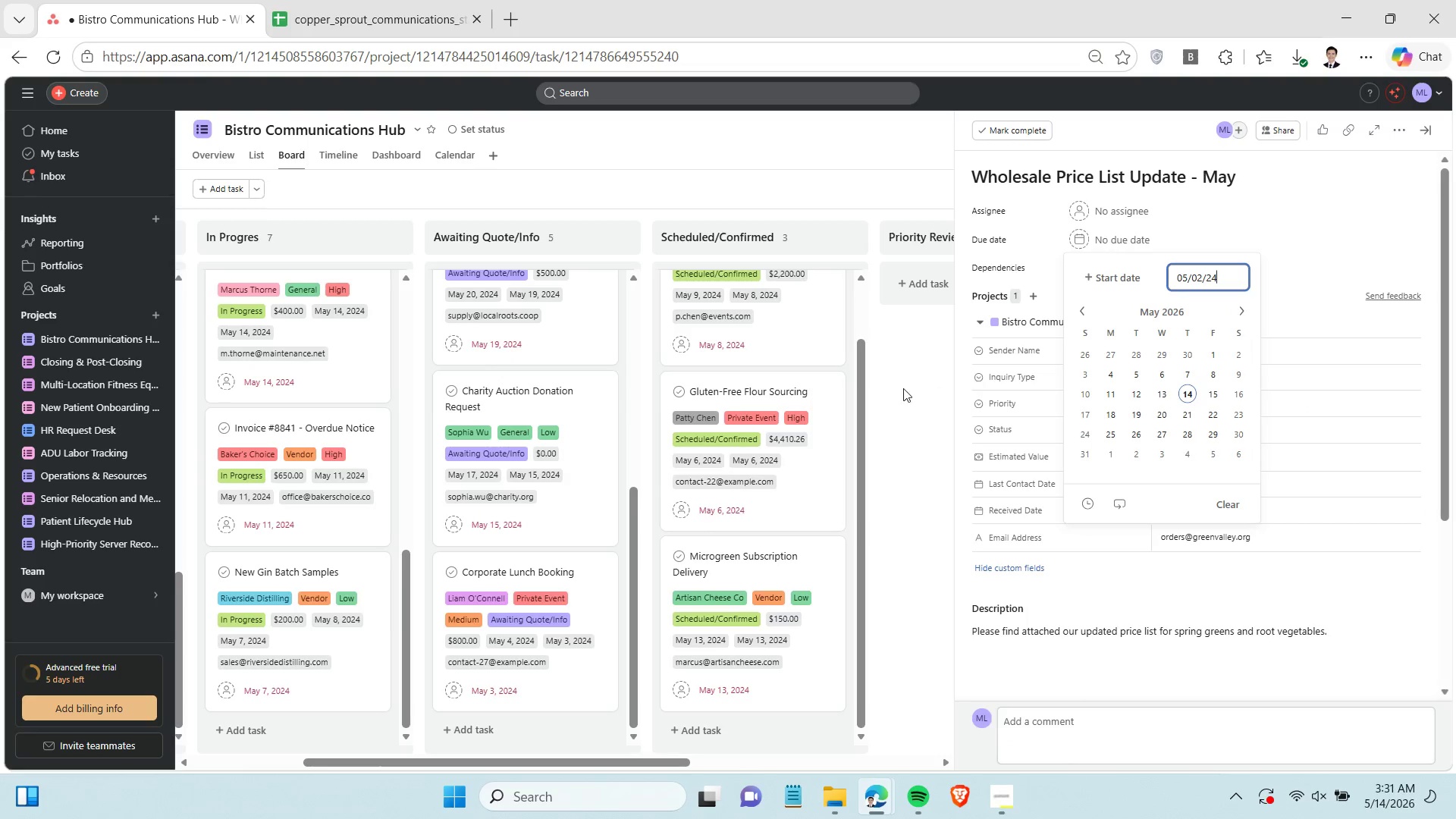 
left_click([897, 389])
 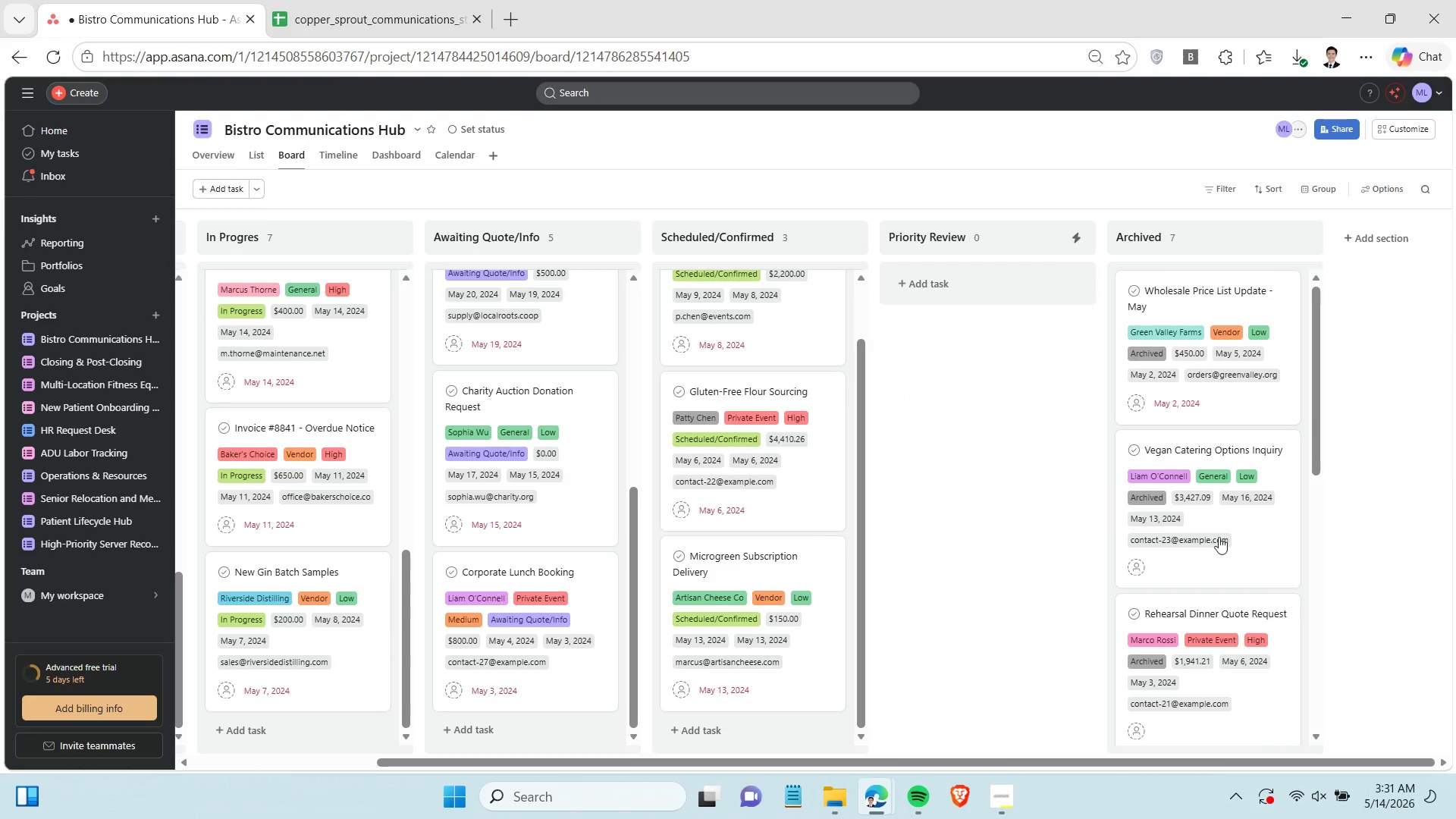 
left_click([1244, 551])
 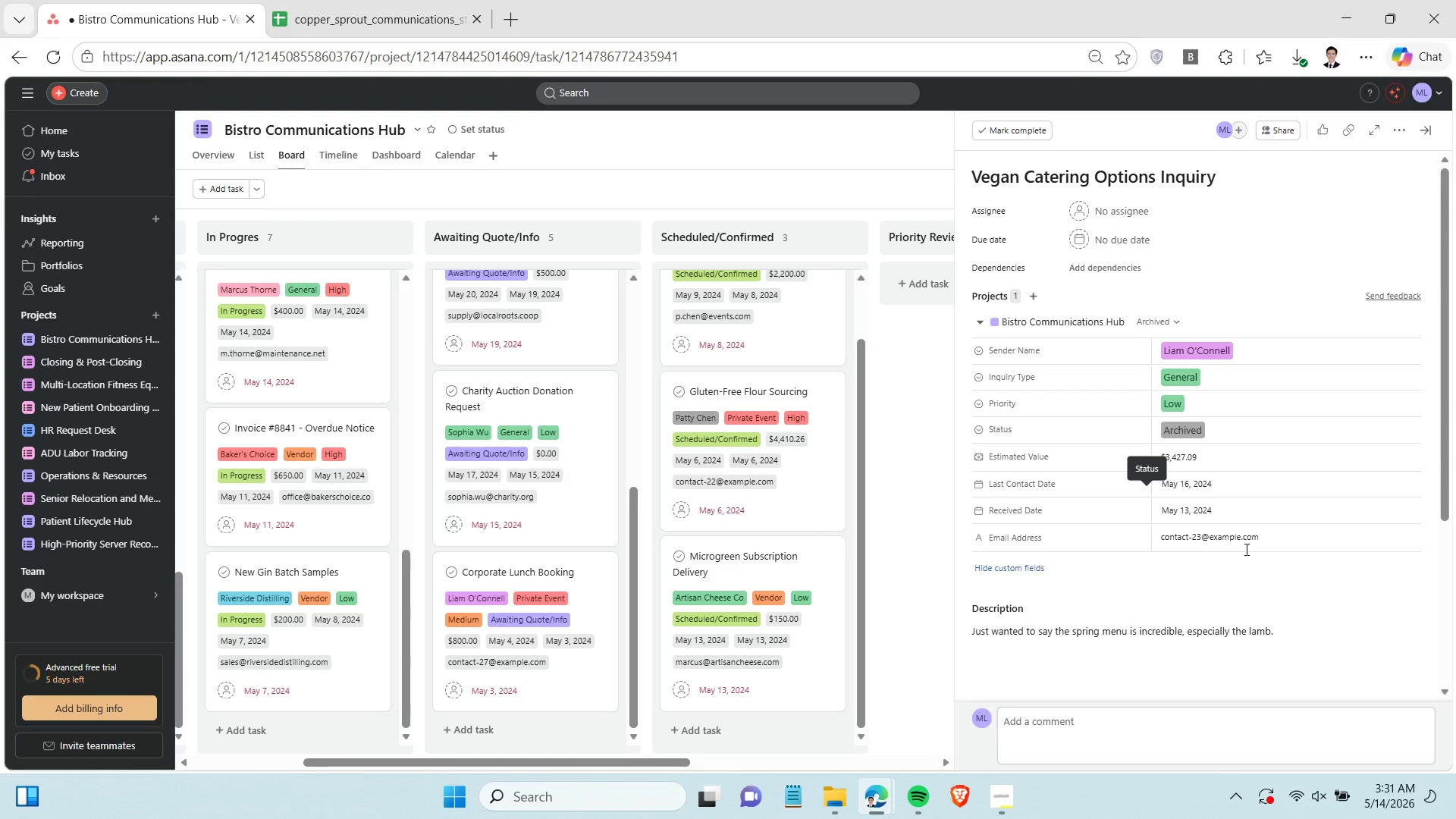 
wait(14.19)
 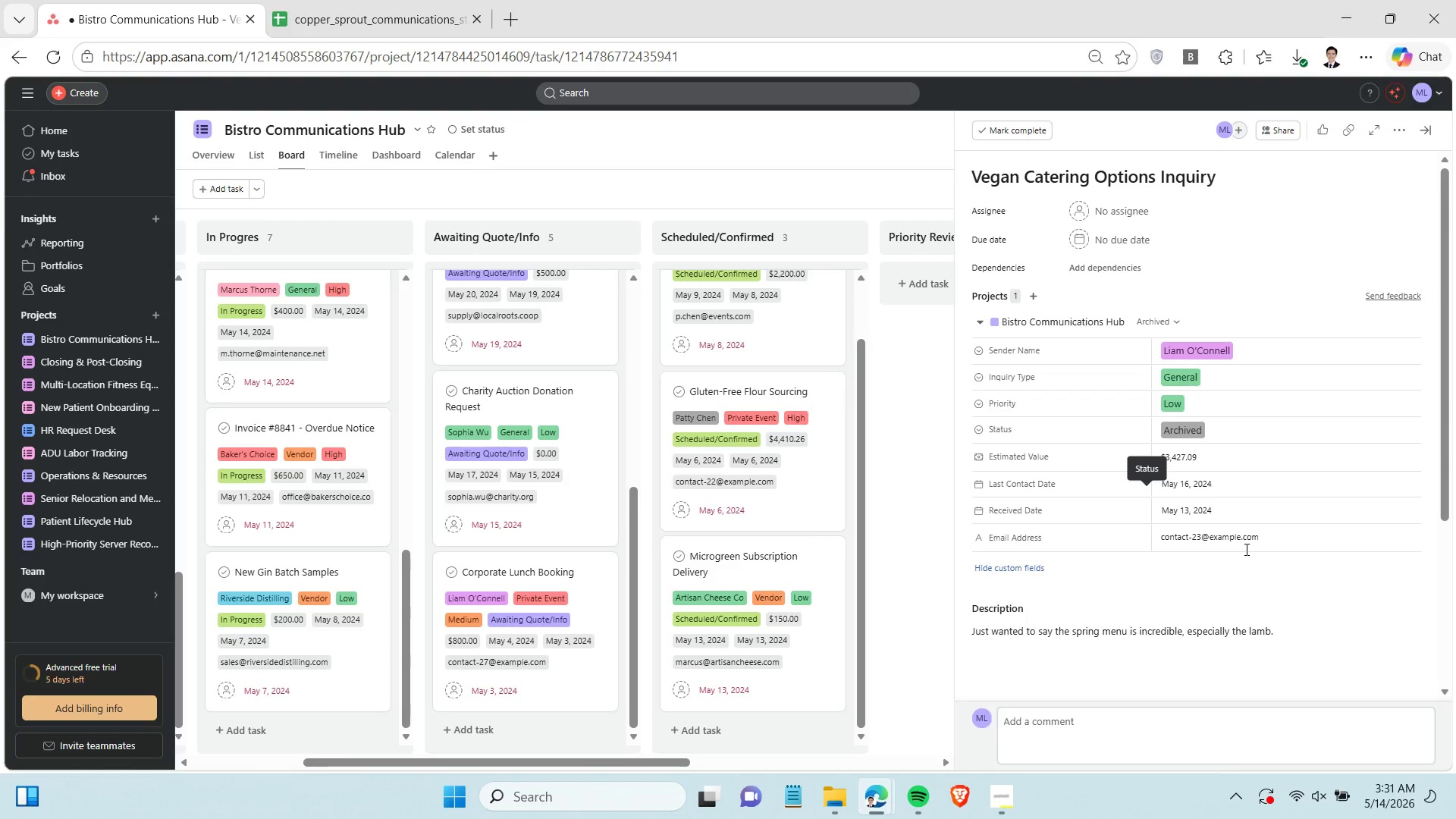 
left_click([1206, 504])
 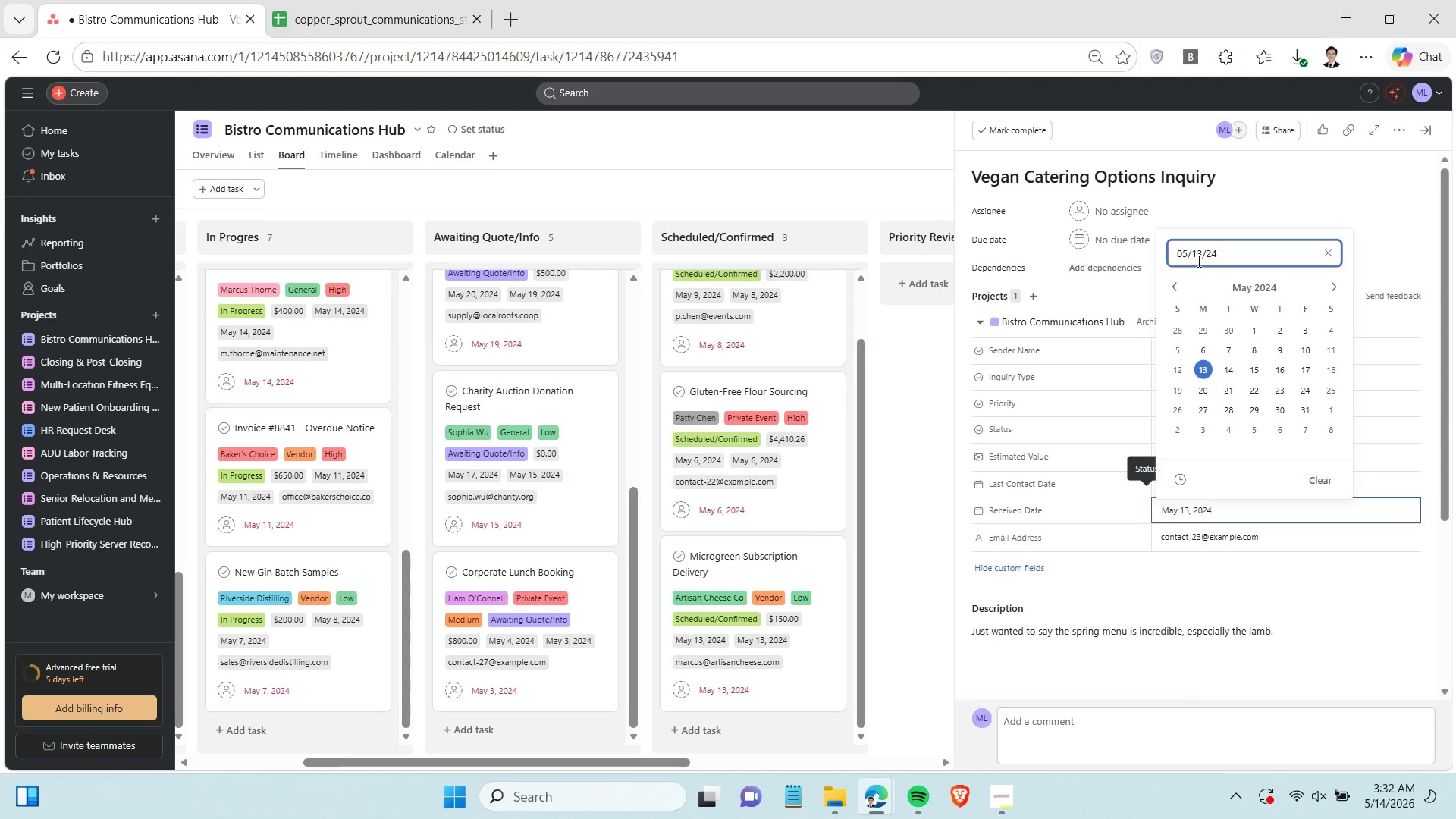 
double_click([1198, 259])
 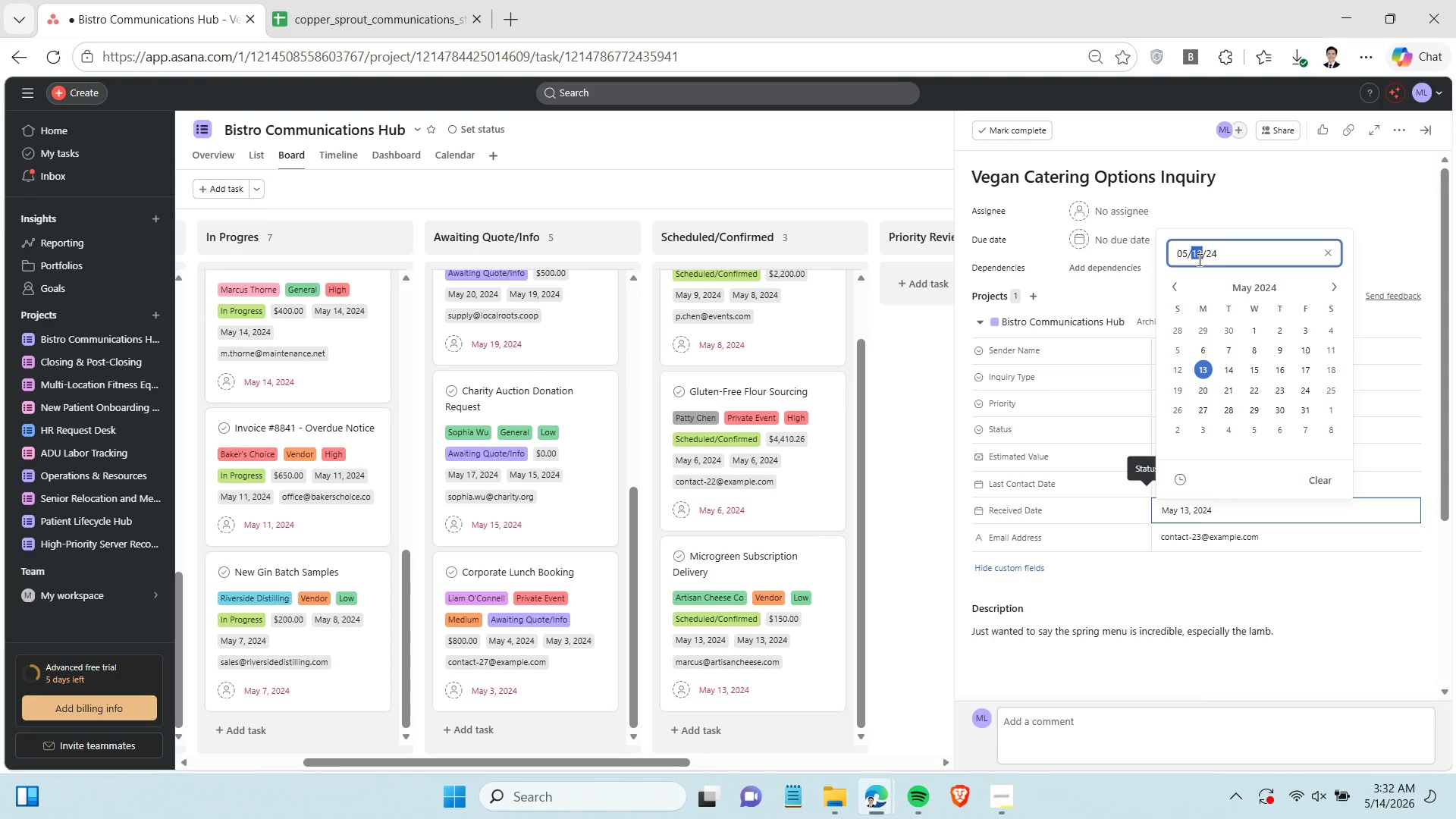 
triple_click([1198, 259])
 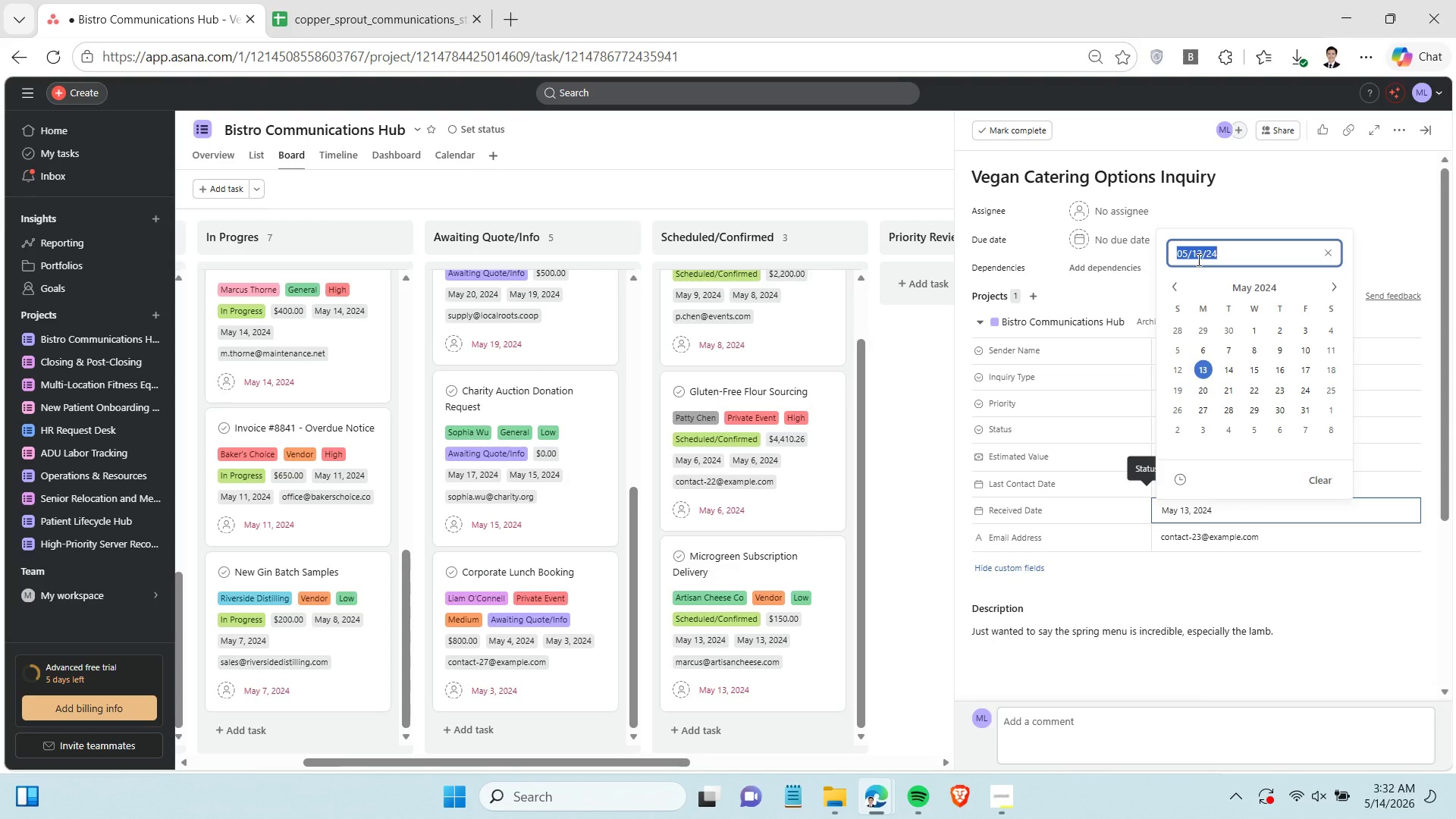 
key(Control+C)
 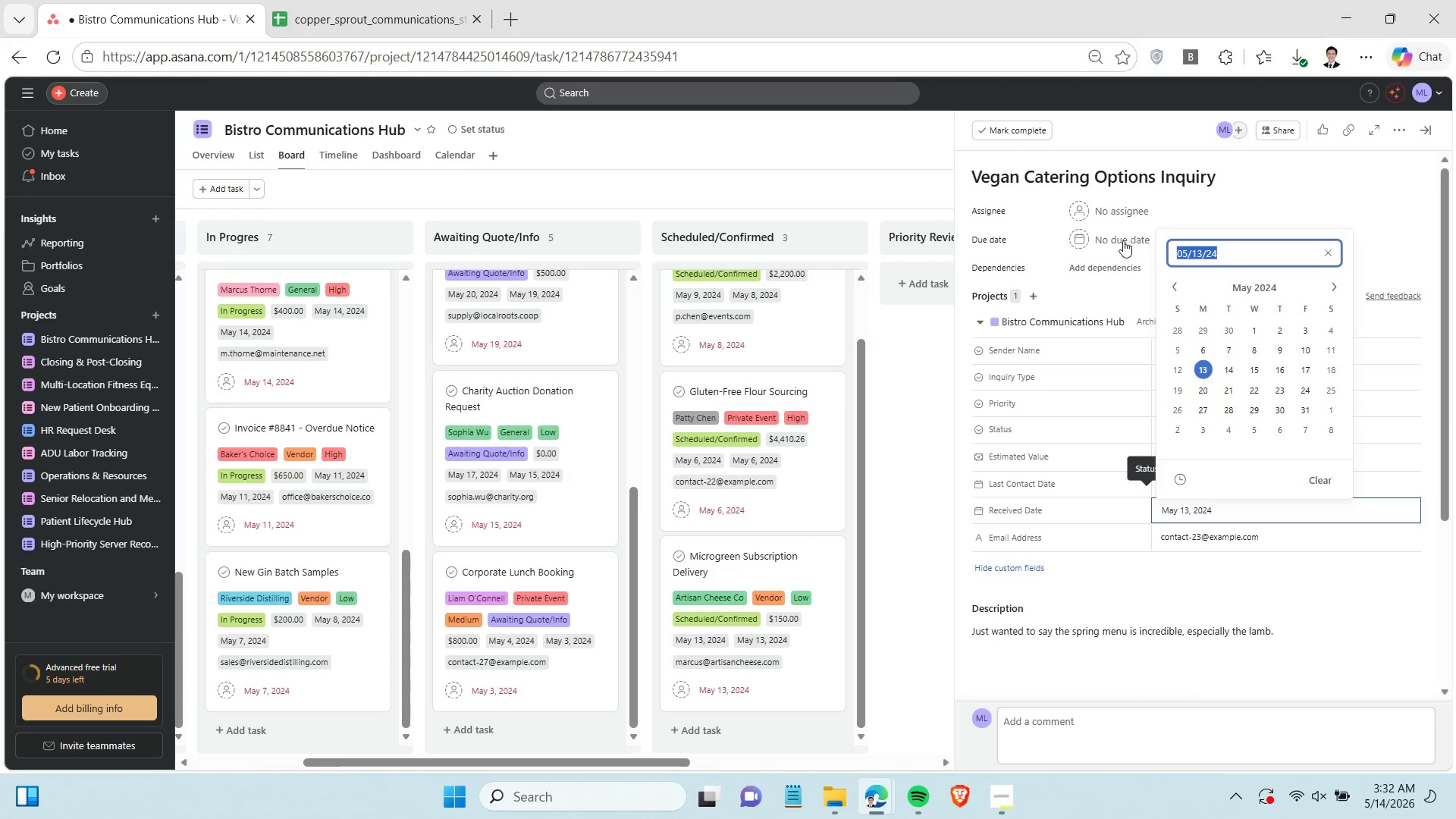 
left_click([1122, 241])
 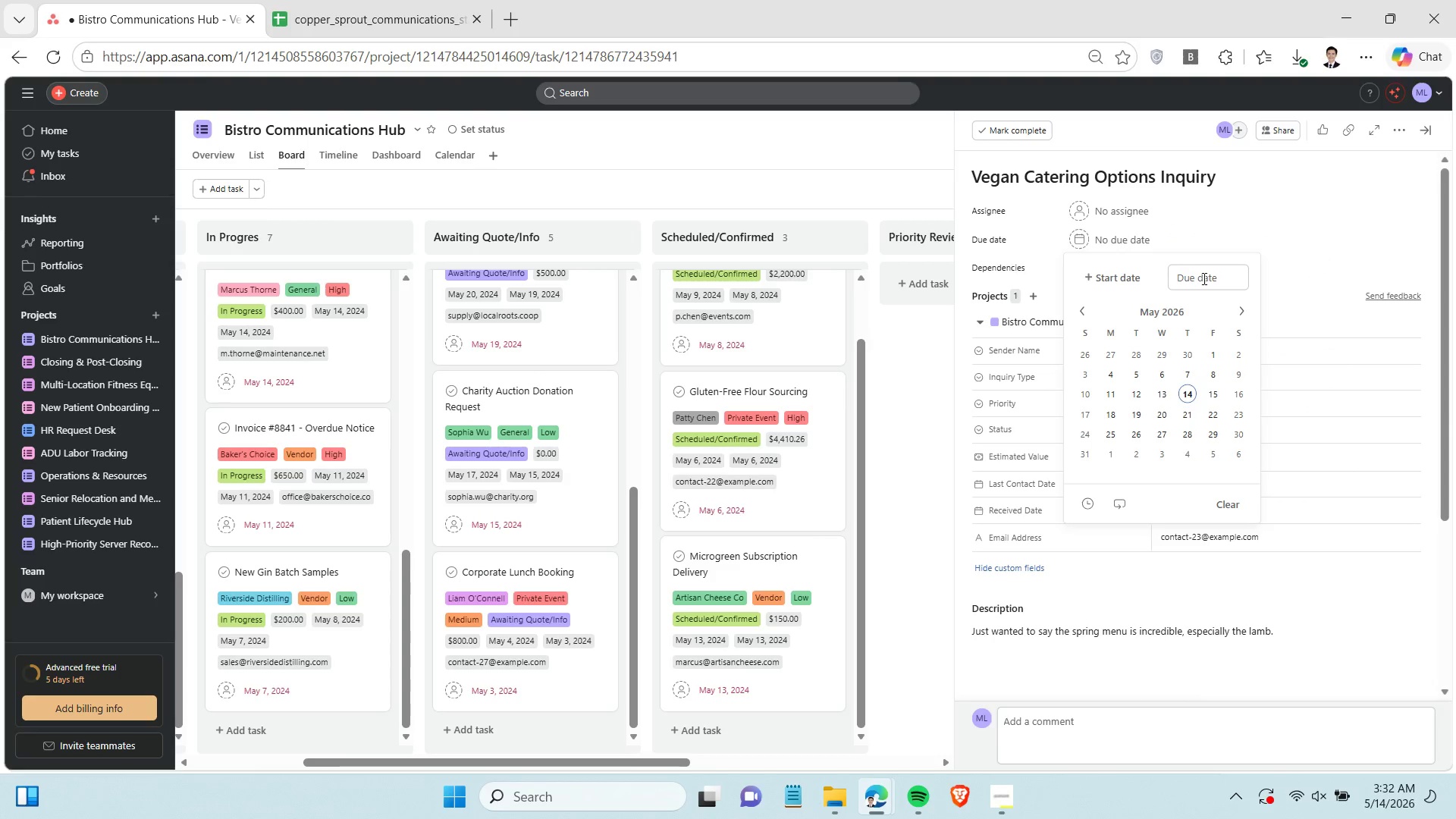 
left_click([1203, 278])
 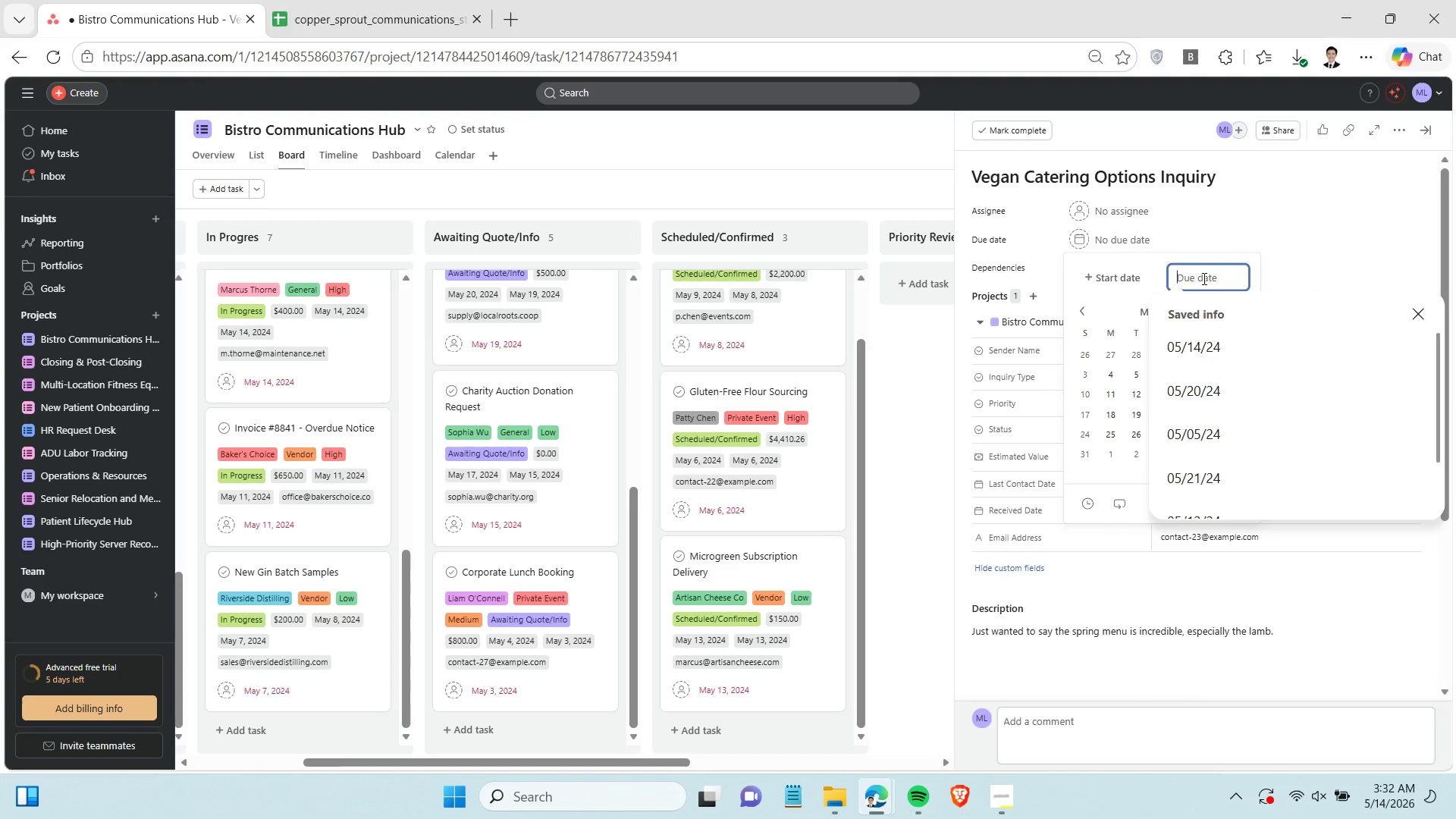 
key(Control+V)
 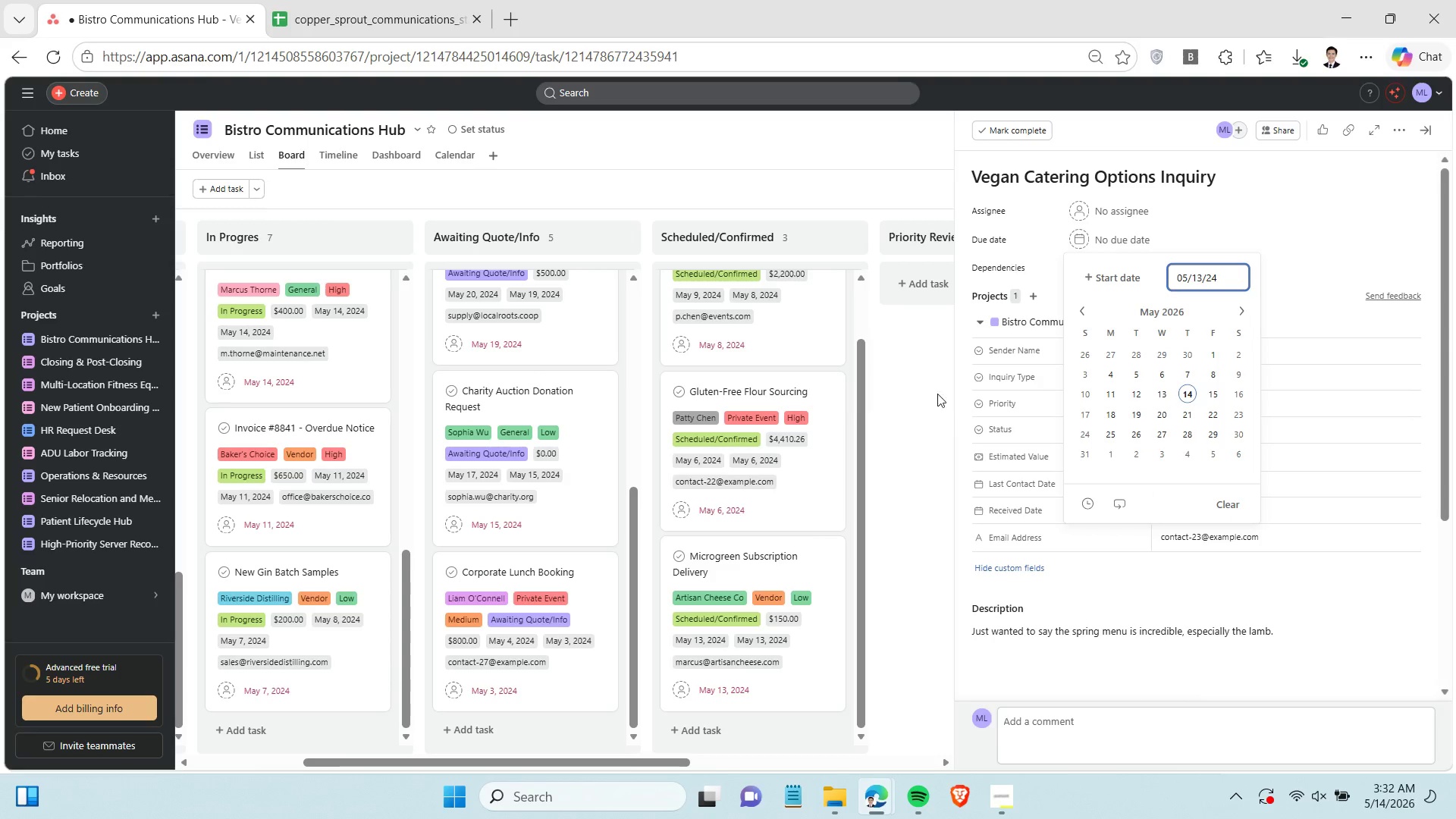 
left_click([918, 396])
 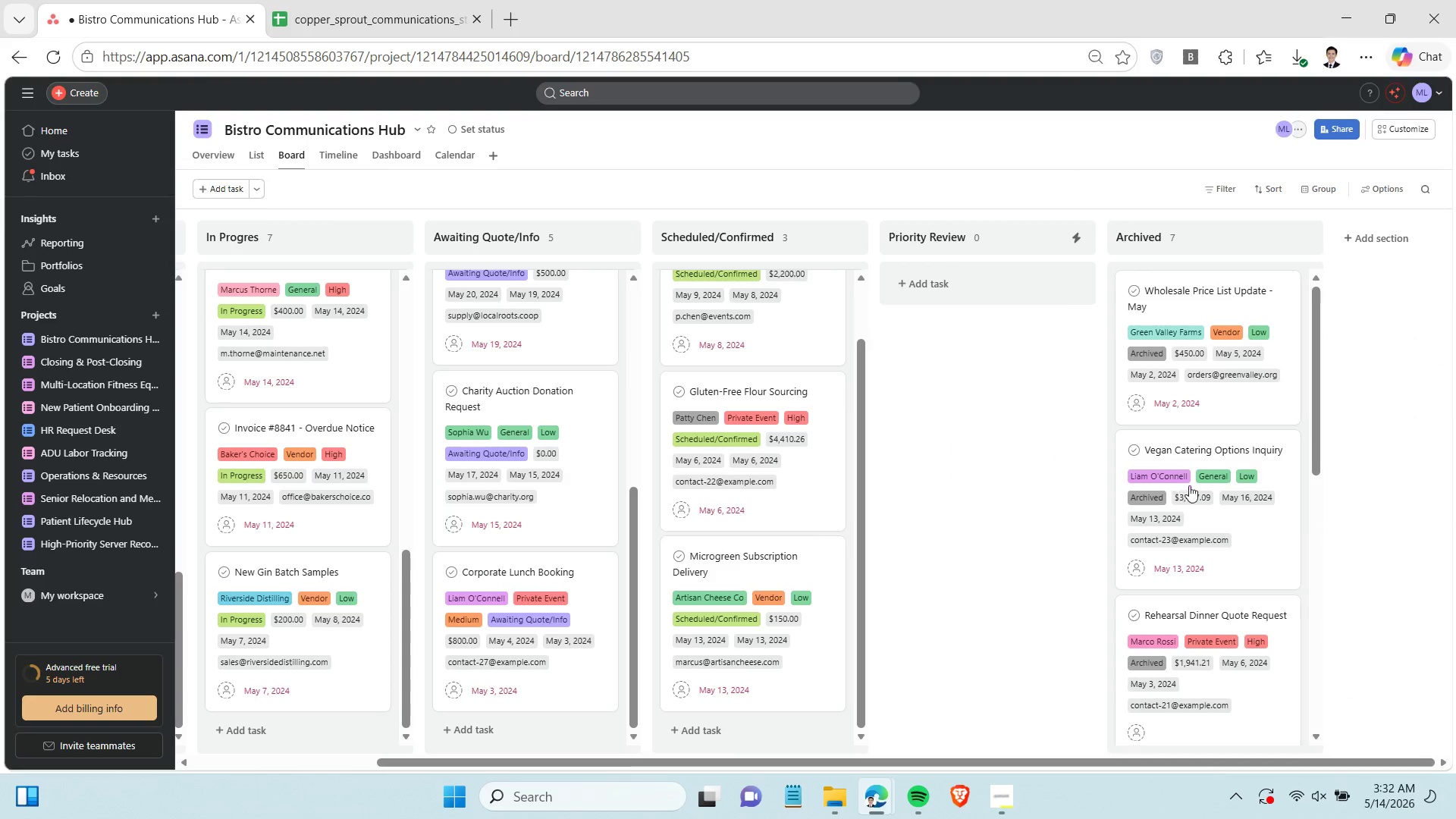 
scroll: coordinate [1219, 486], scroll_direction: down, amount: 3.0
 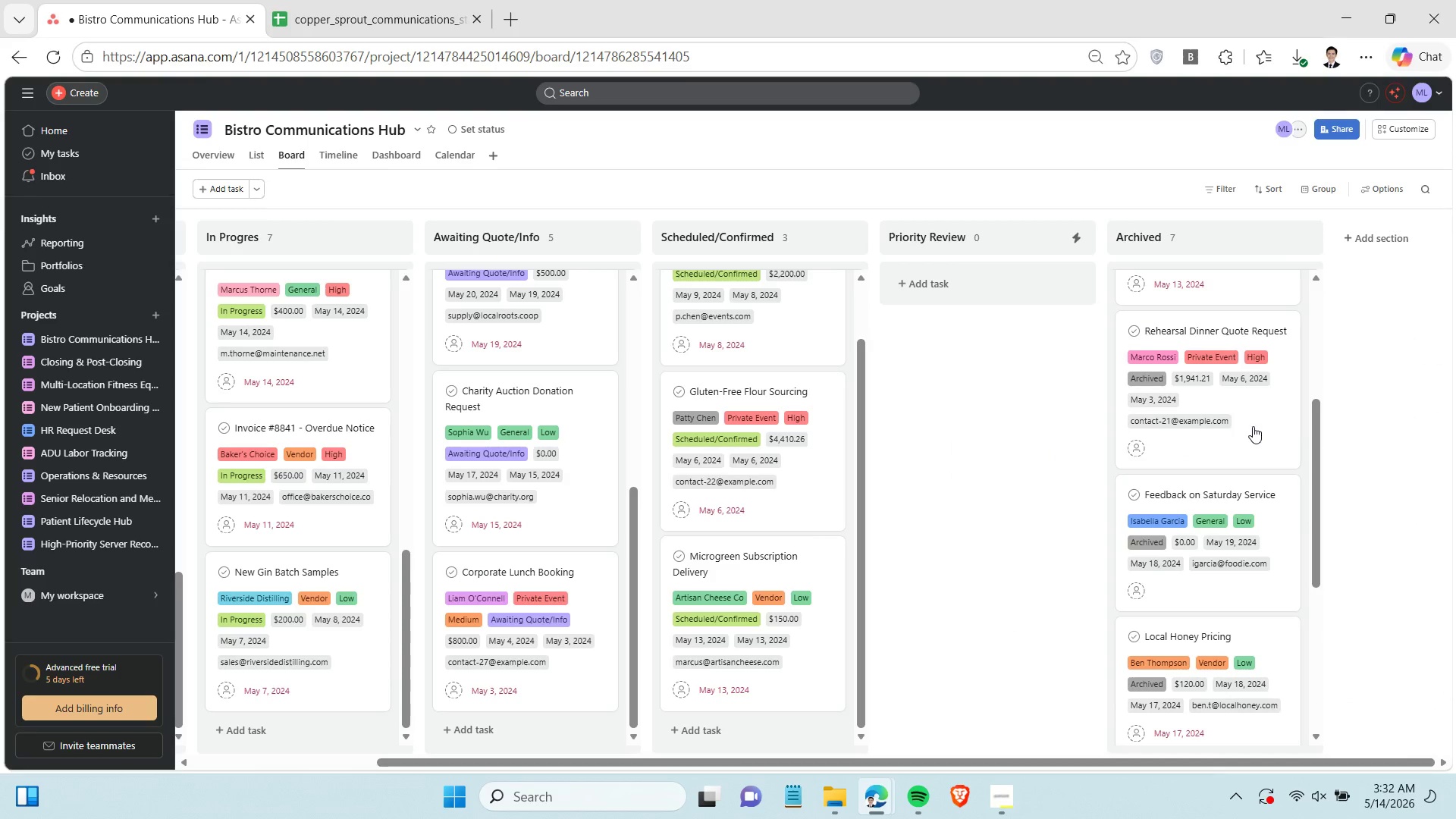 
left_click([1253, 426])
 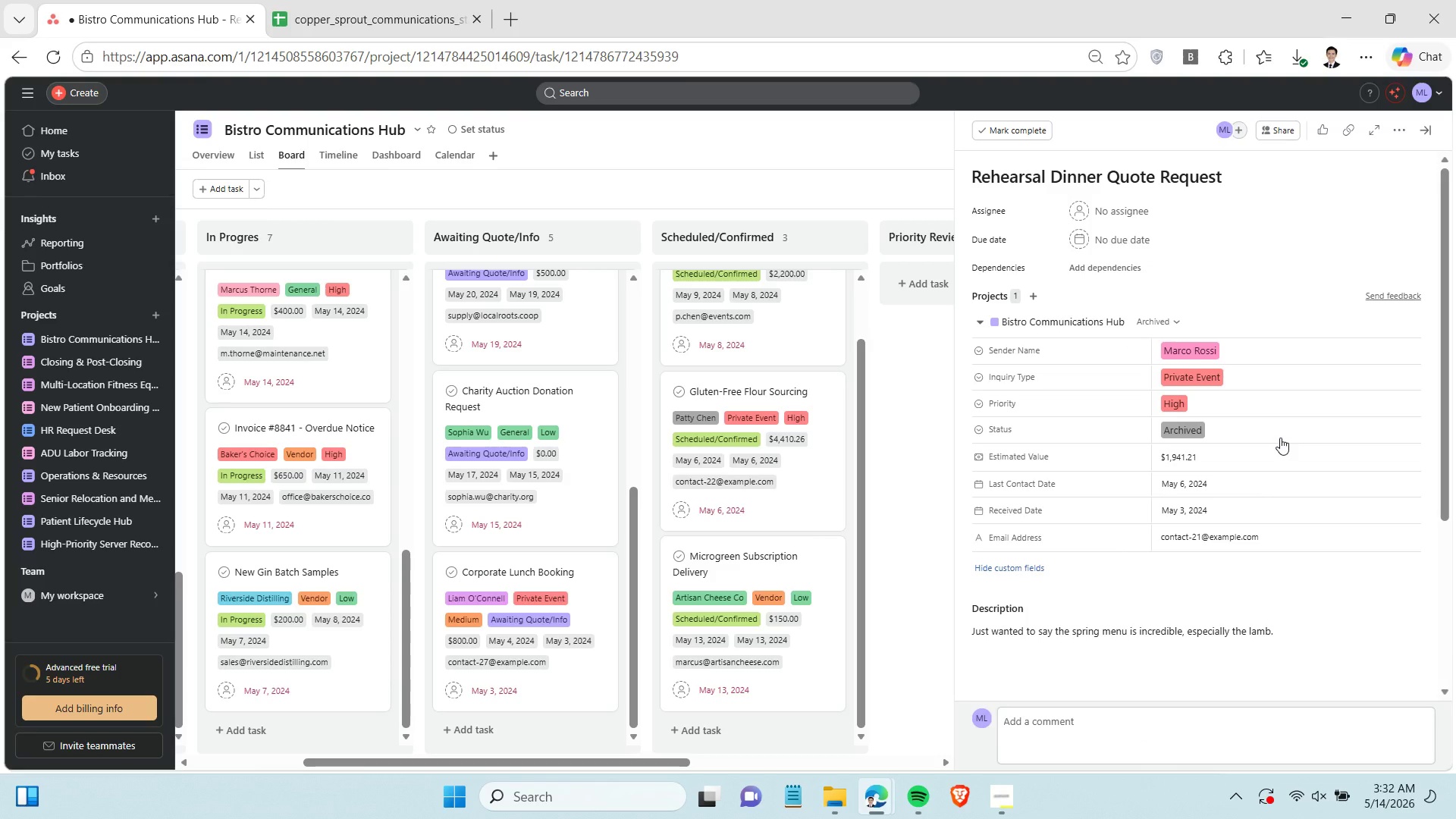 
left_click([1210, 507])
 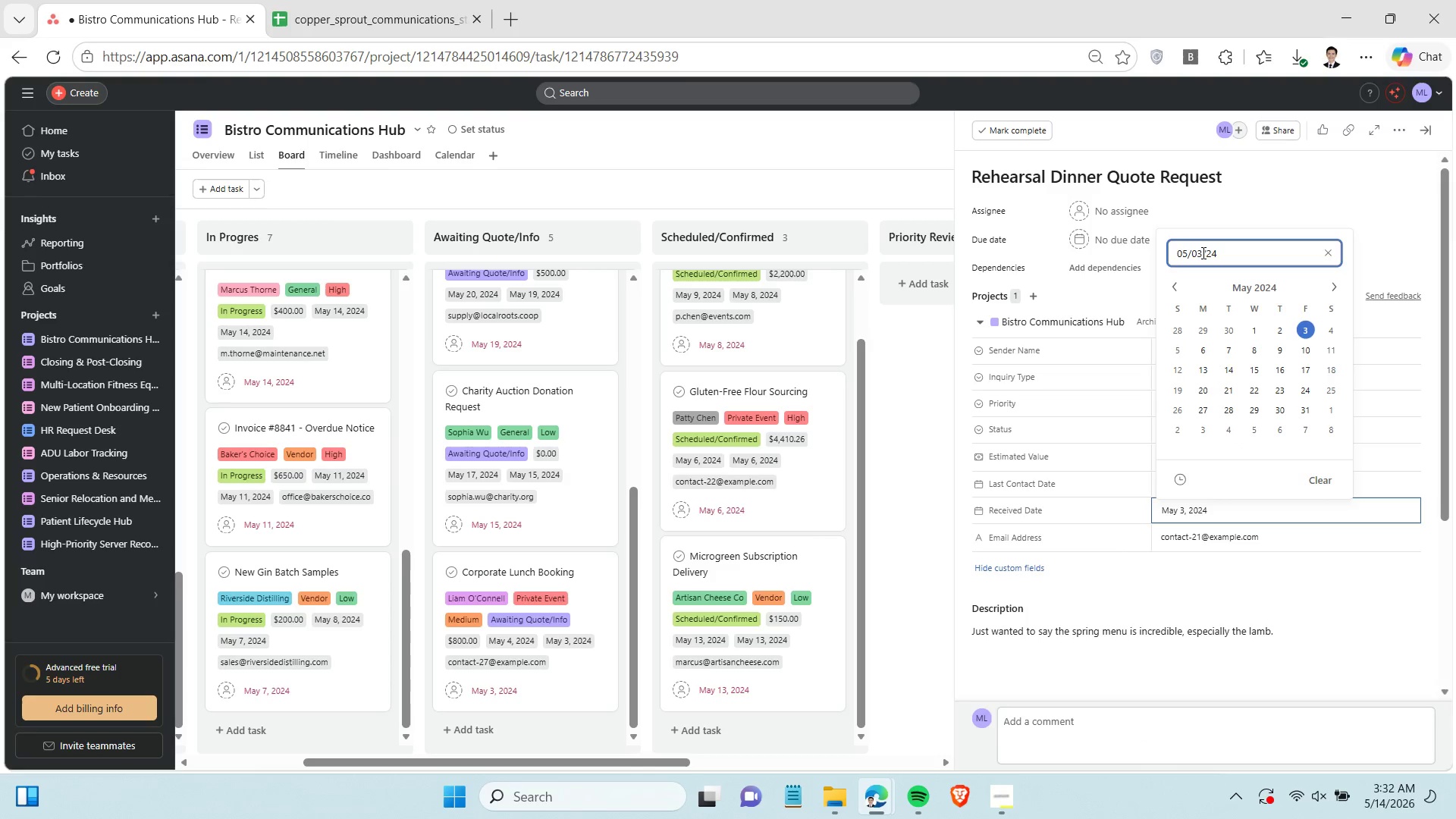 
double_click([1201, 253])
 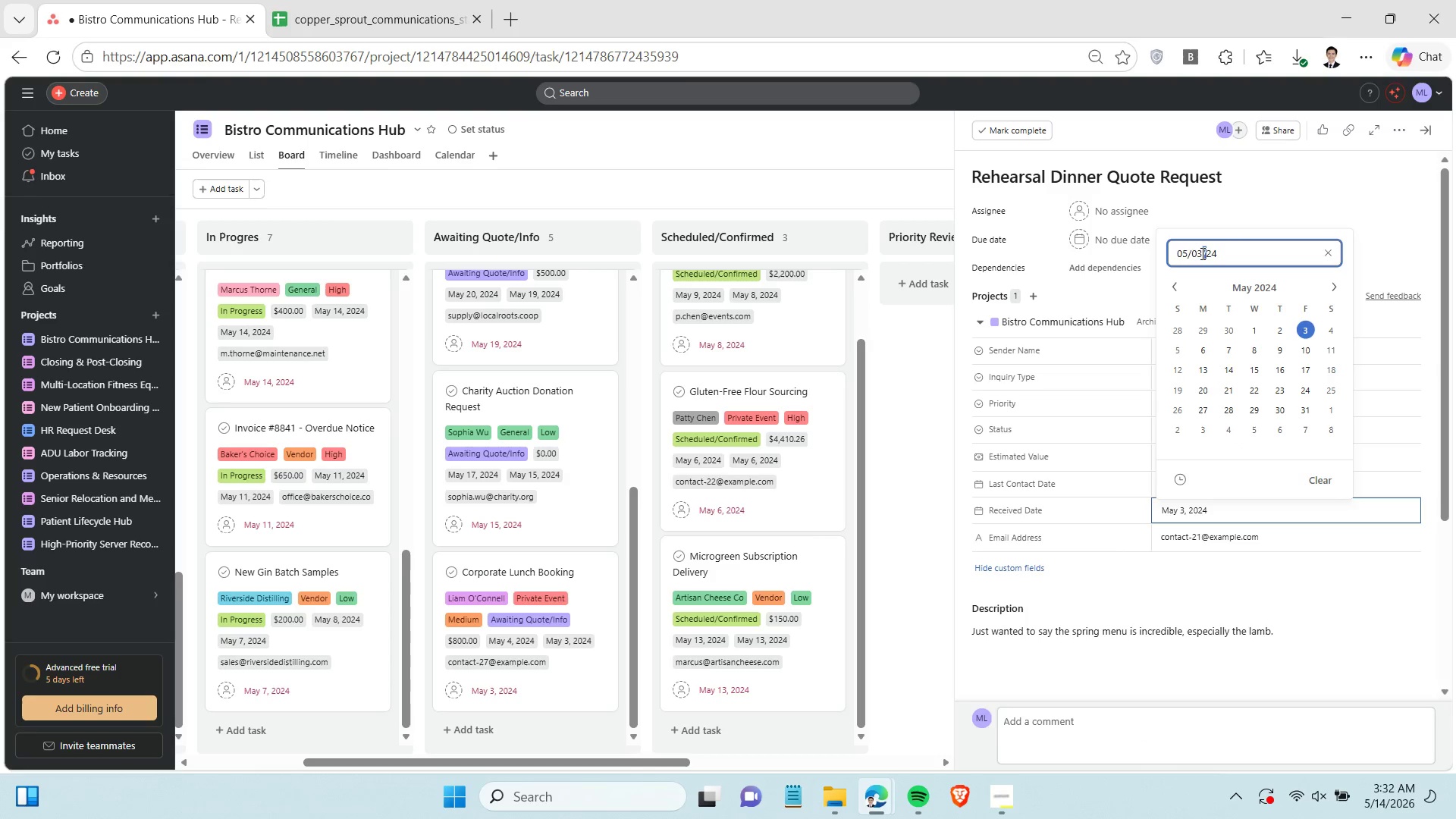 
triple_click([1201, 253])
 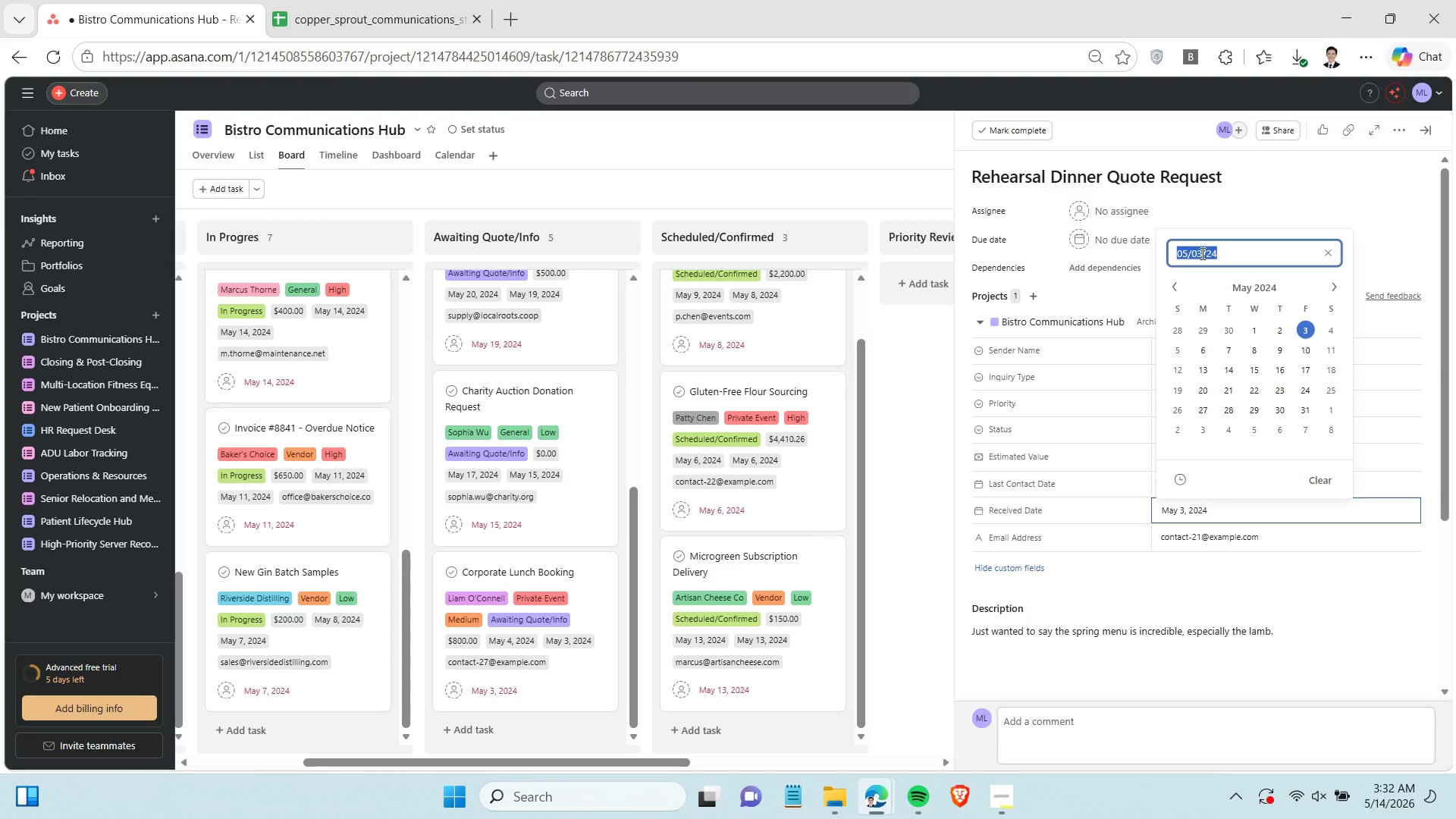 
key(Control+C)
 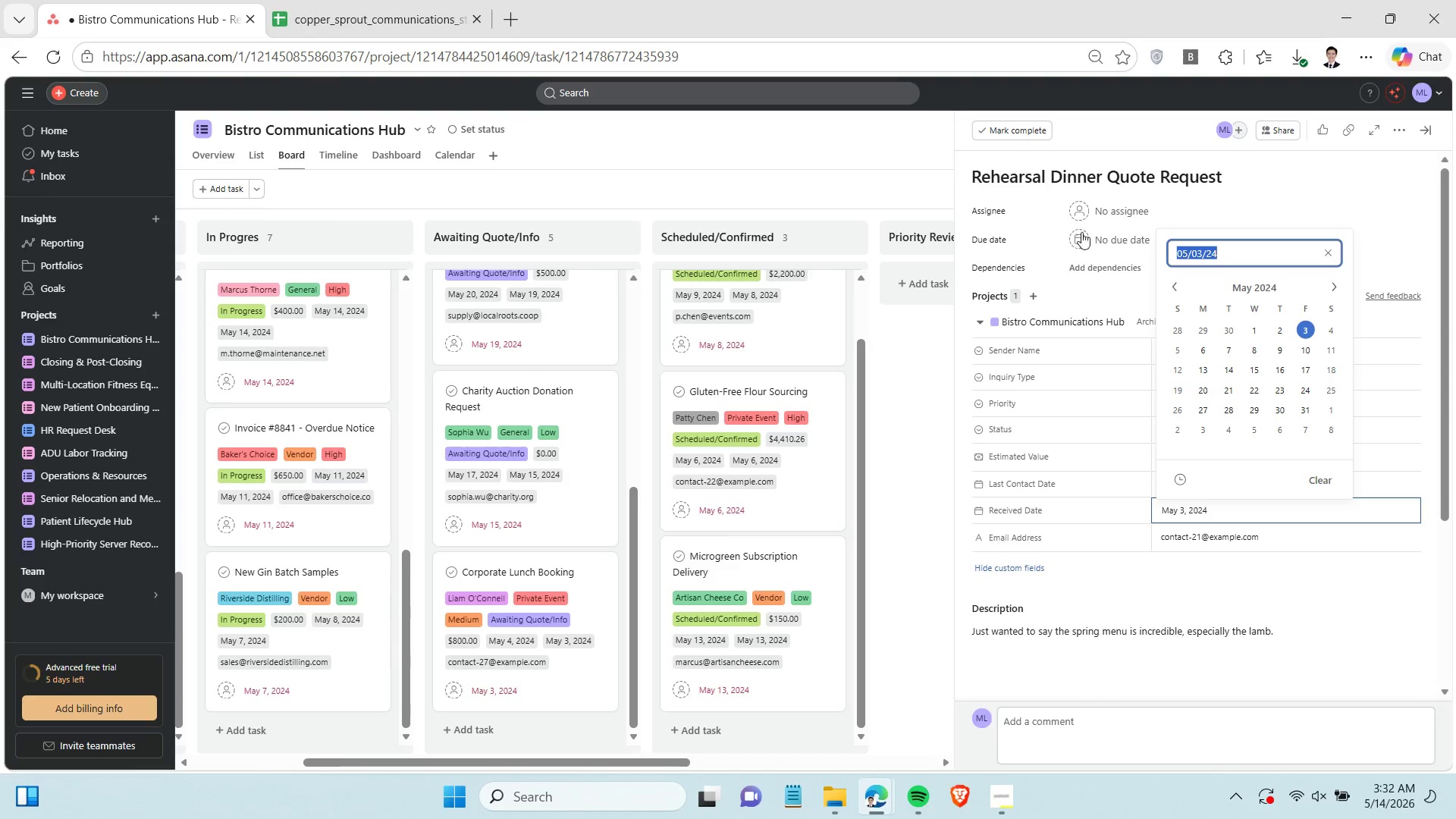 
left_click([1126, 239])
 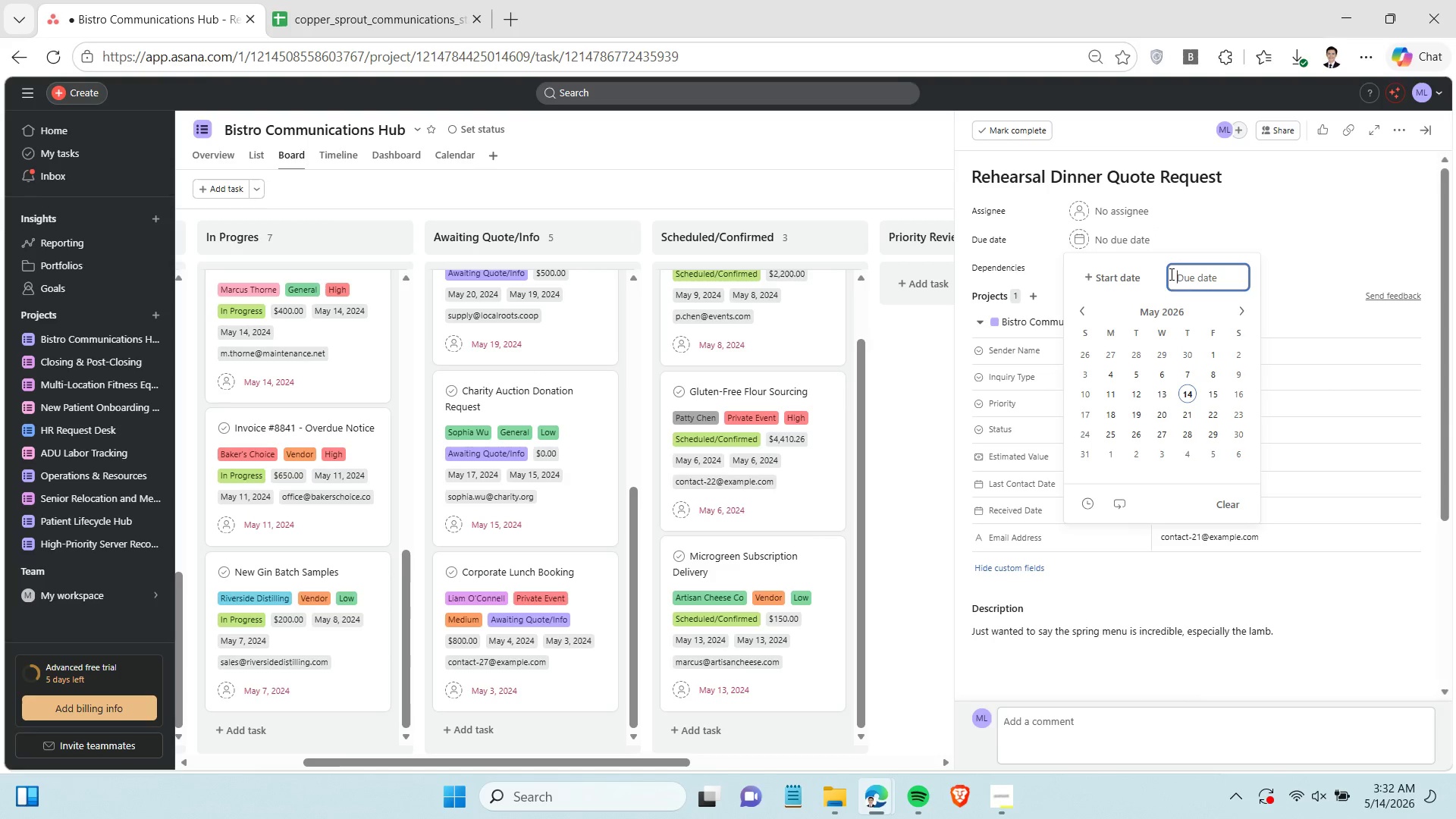 
key(Control+ControlLeft)
 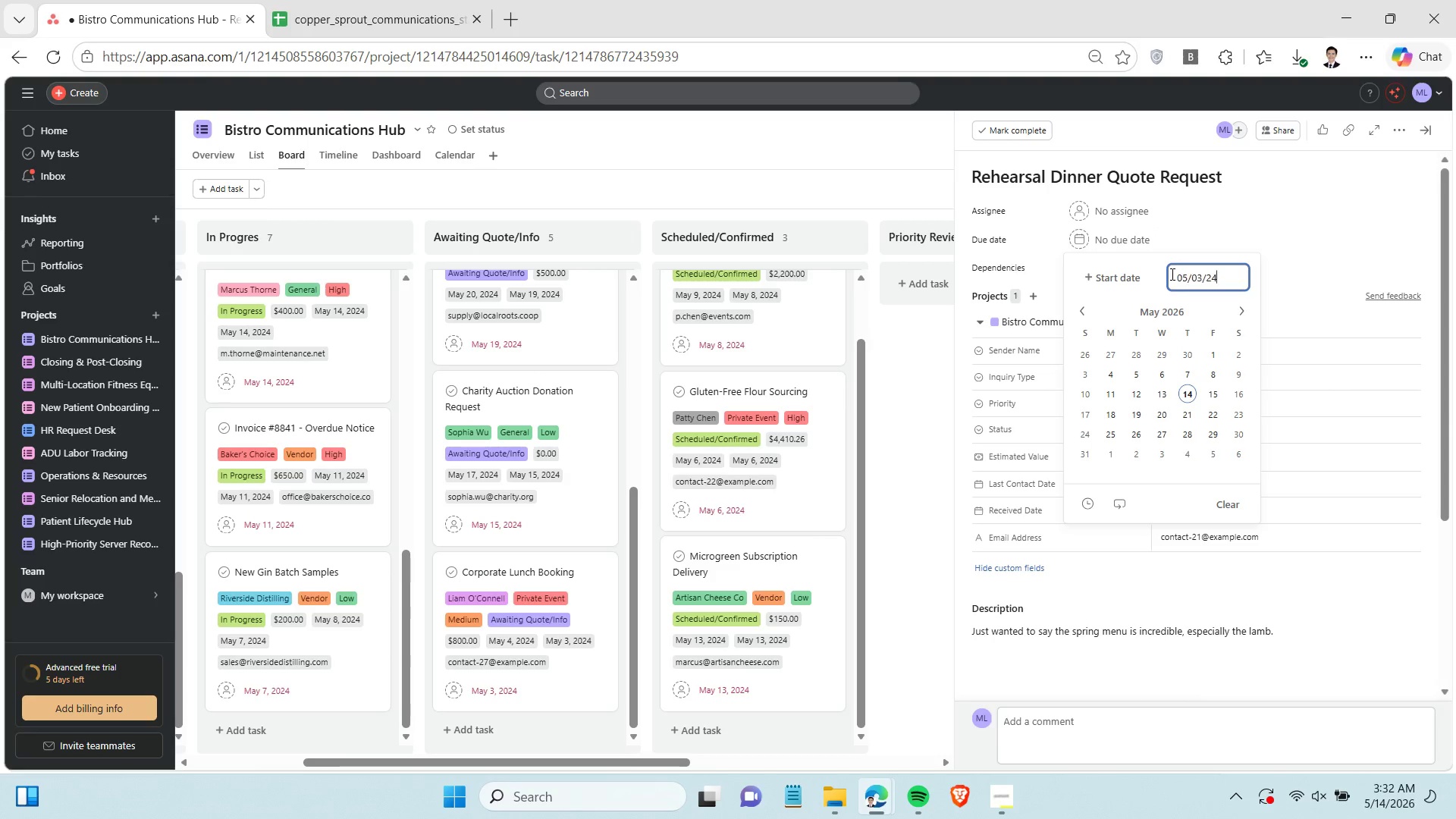 
key(Control+V)
 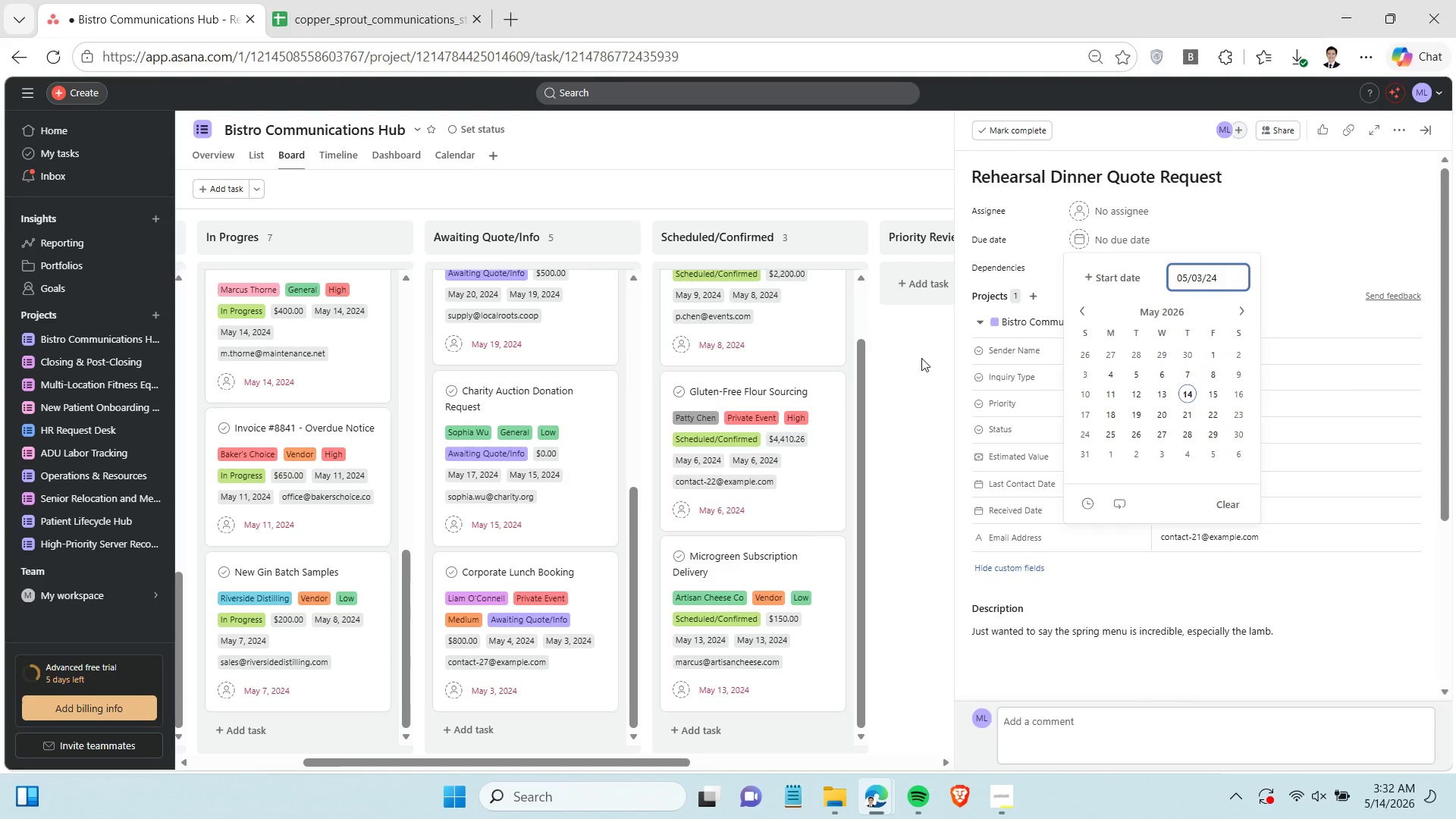 
left_click([921, 358])
 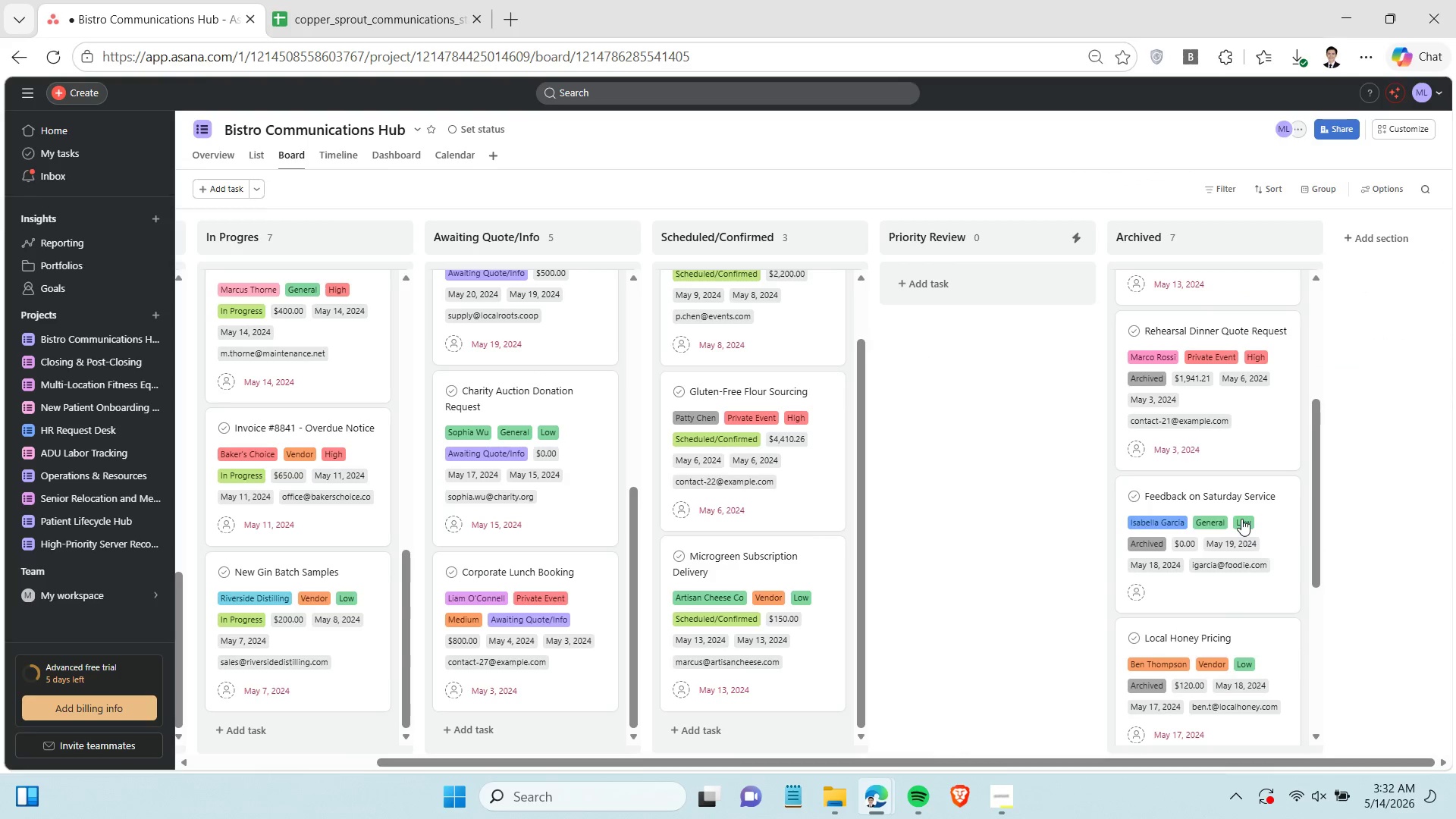 
scroll: coordinate [1237, 526], scroll_direction: down, amount: 2.0
 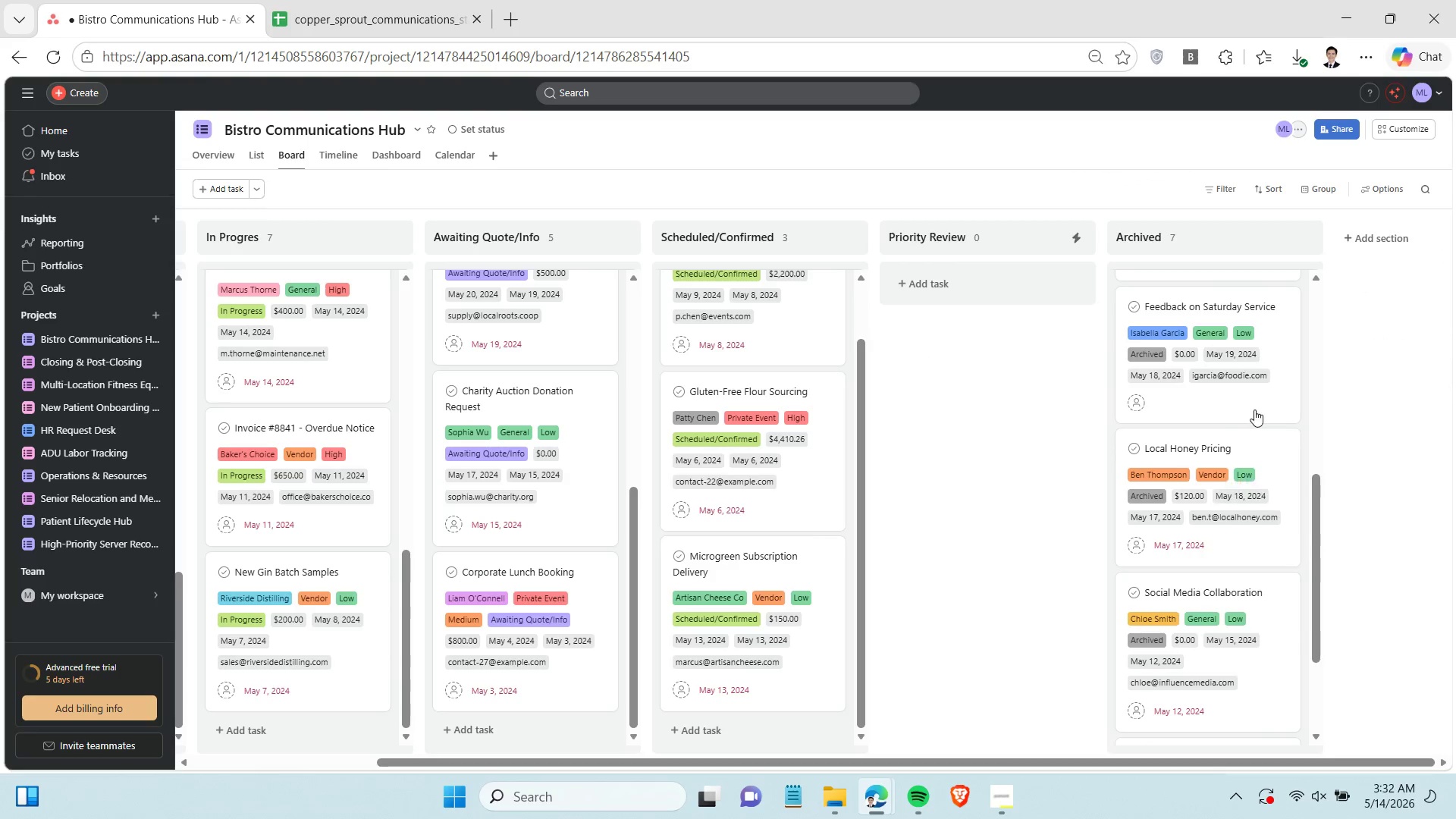 
left_click([1261, 399])
 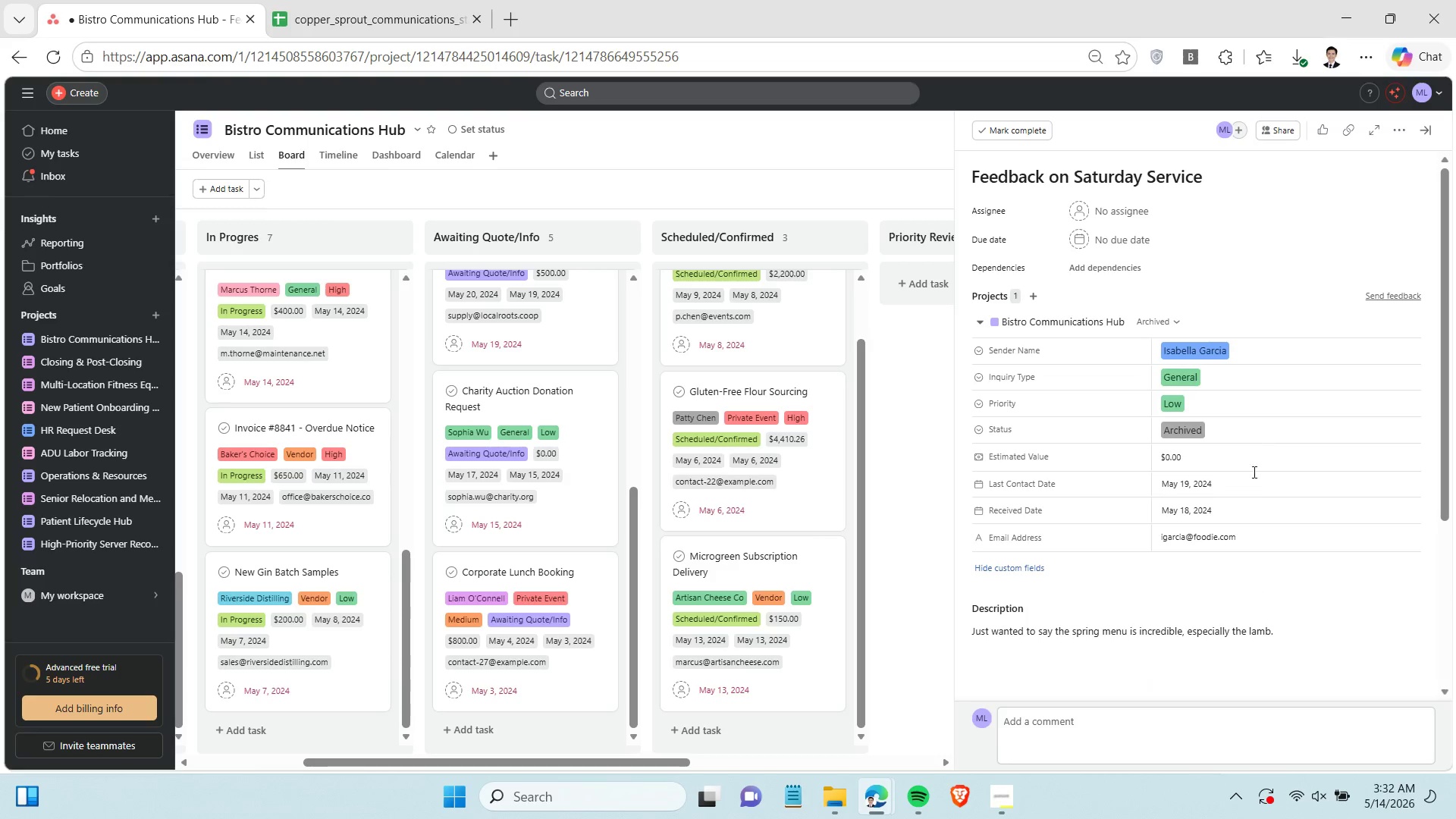 
left_click([1234, 515])
 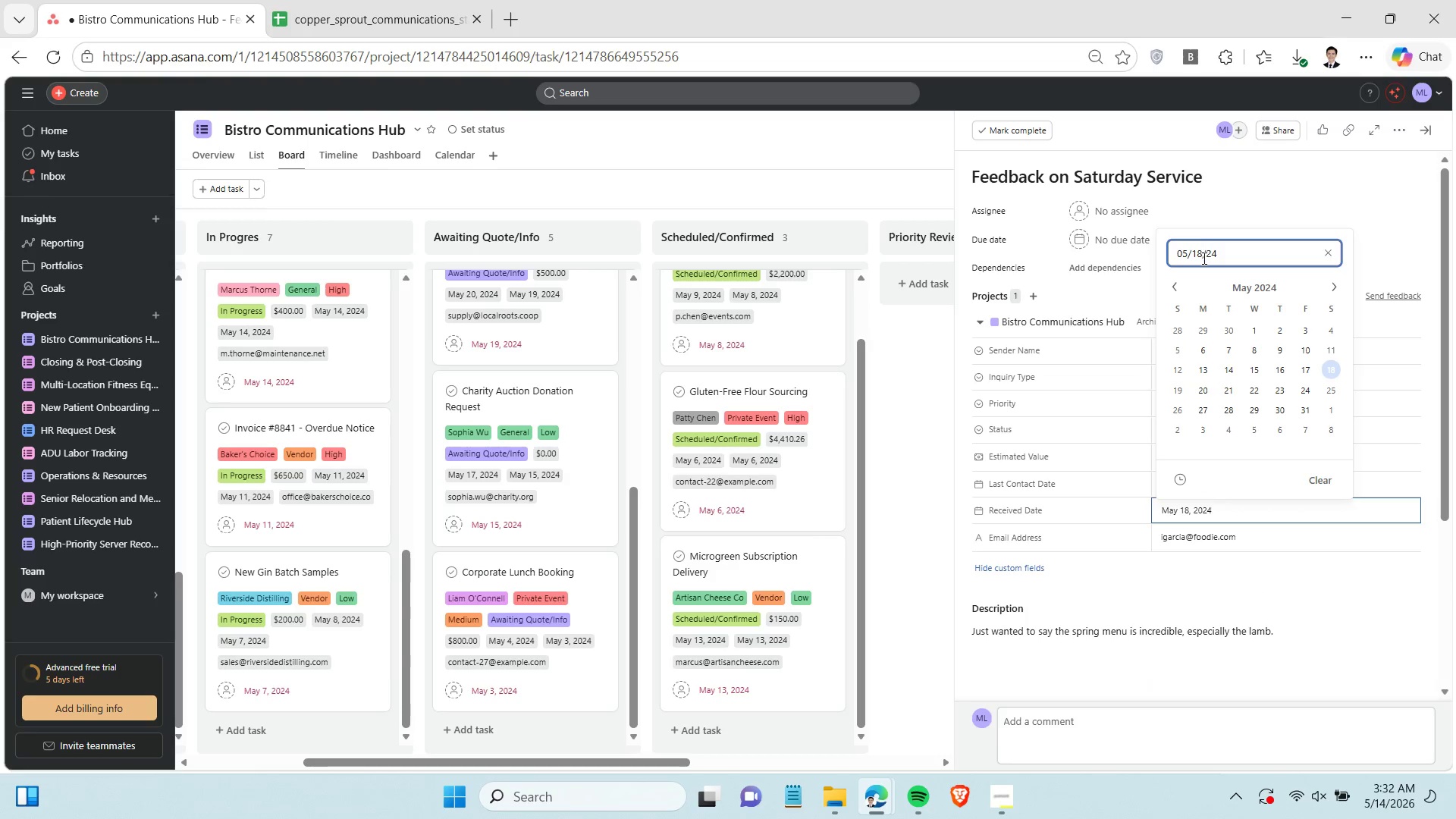 
double_click([1204, 259])
 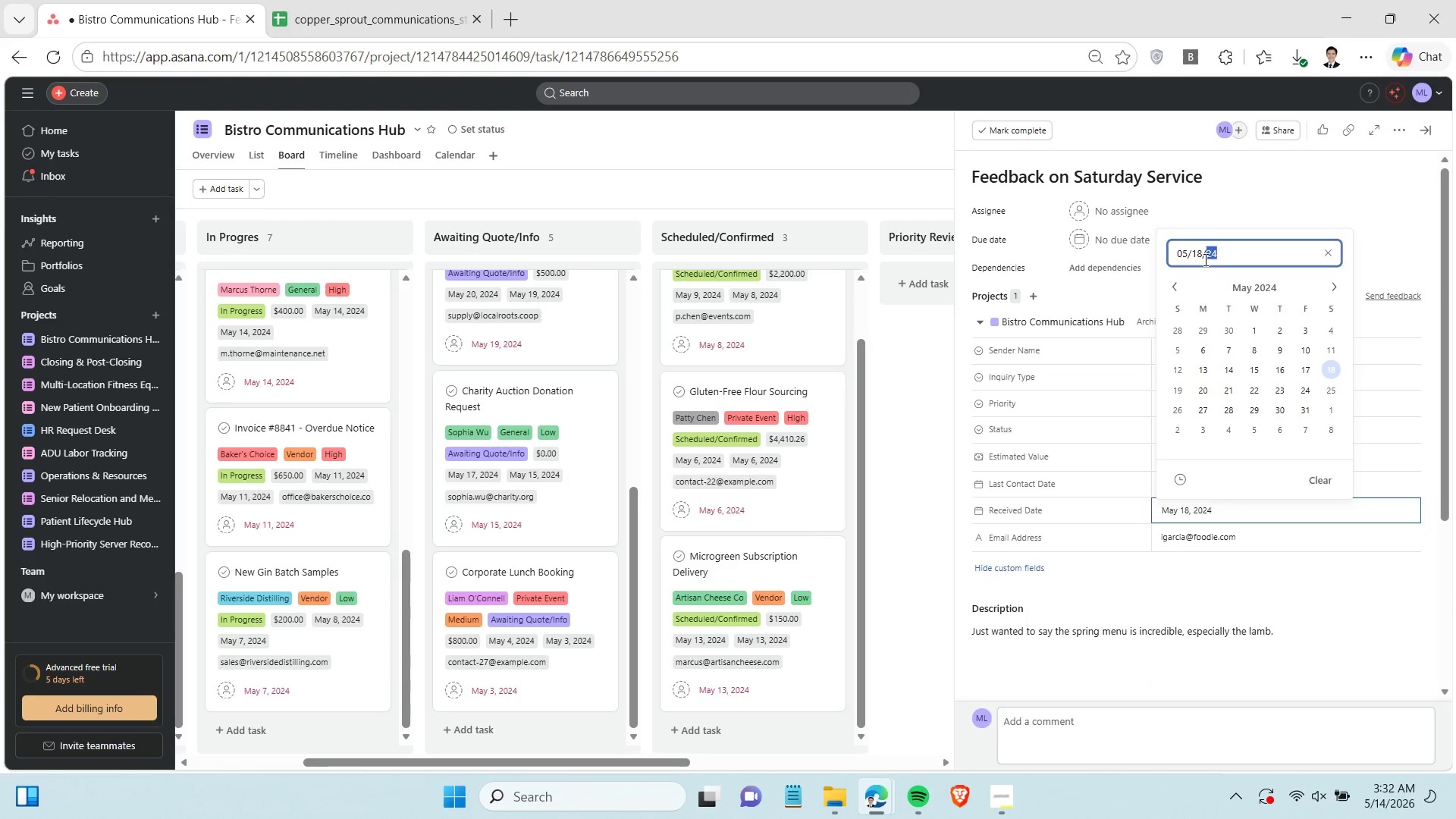 
triple_click([1204, 259])
 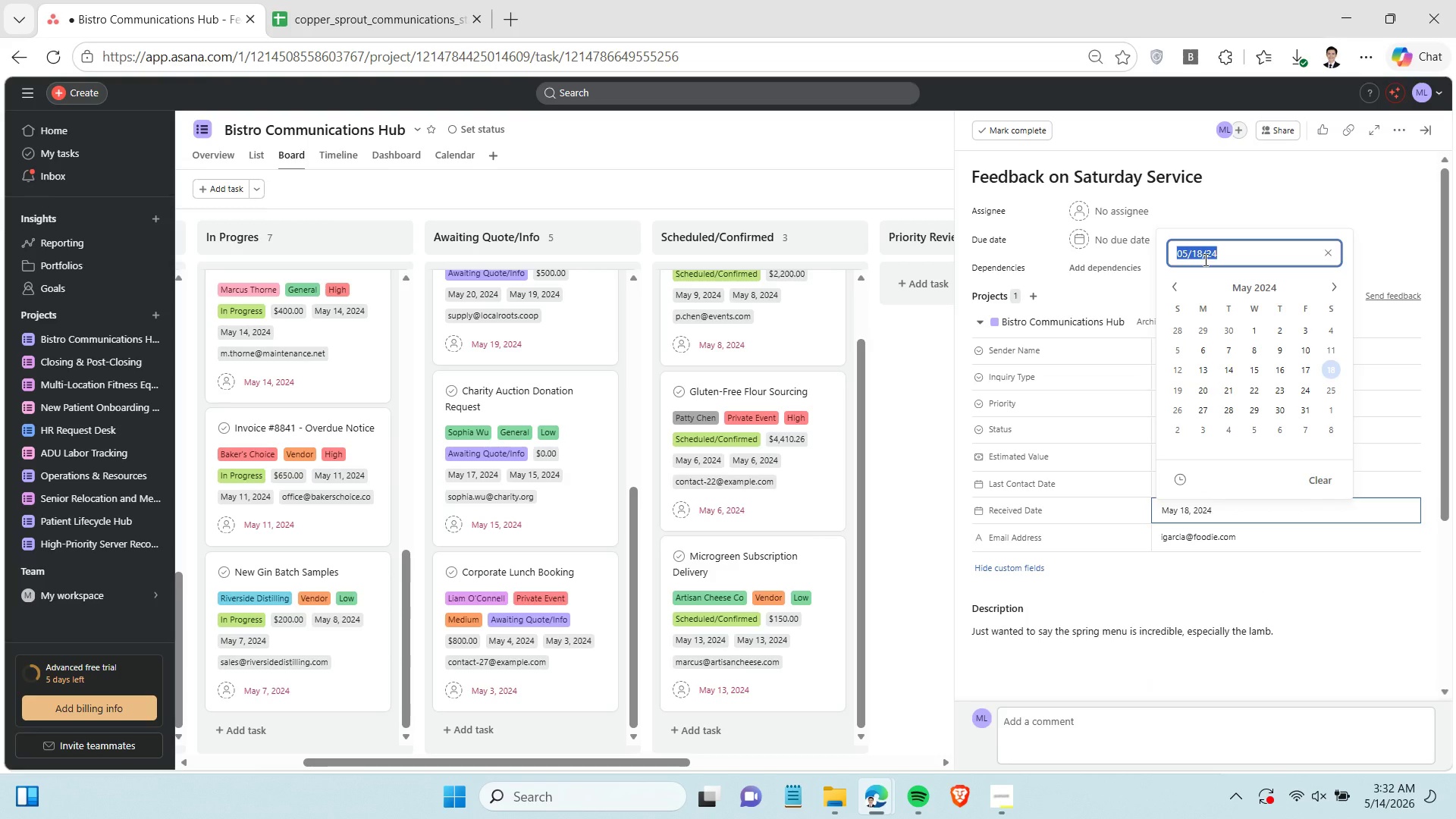 
key(Control+C)
 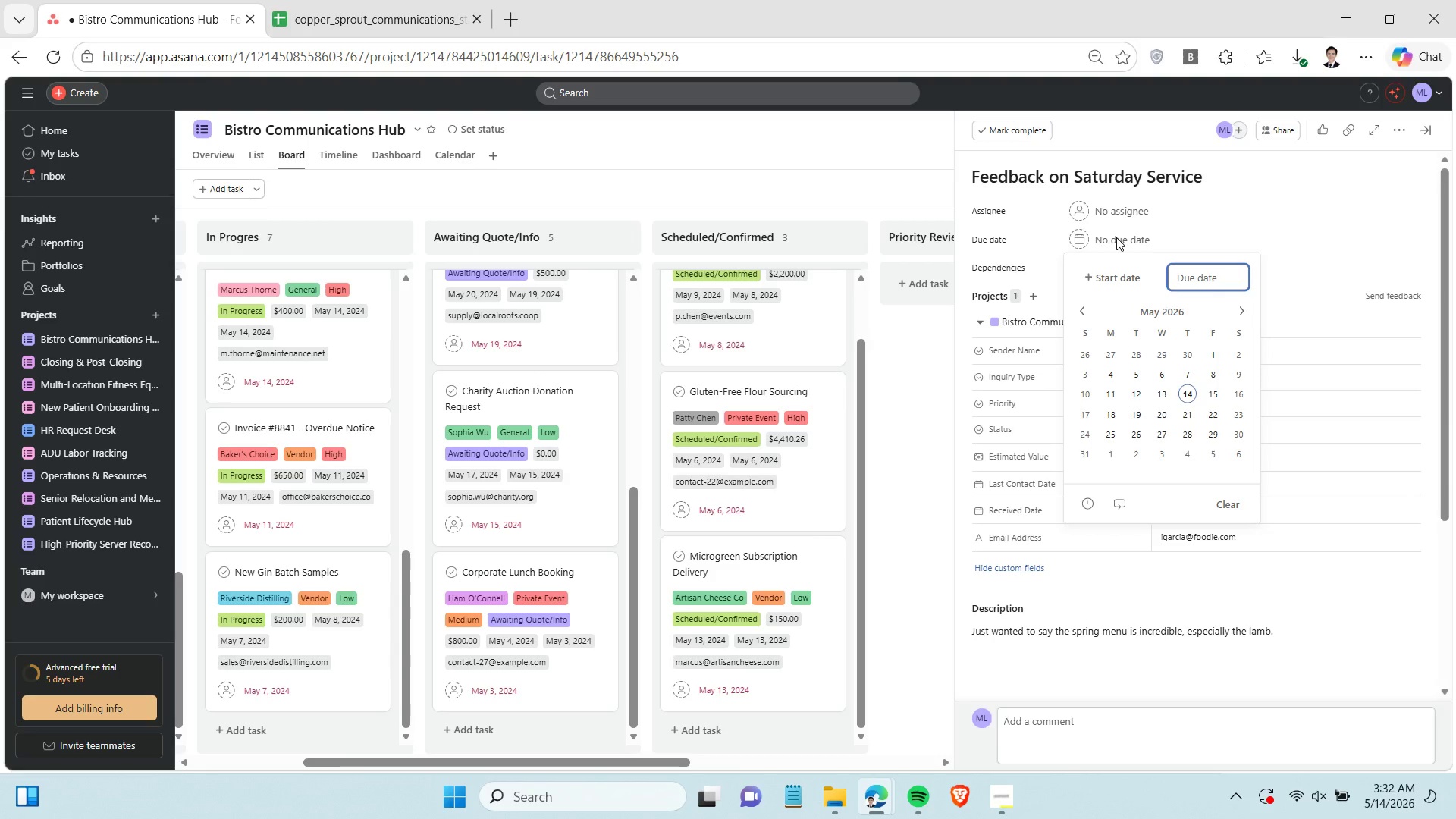 
key(Control+V)
 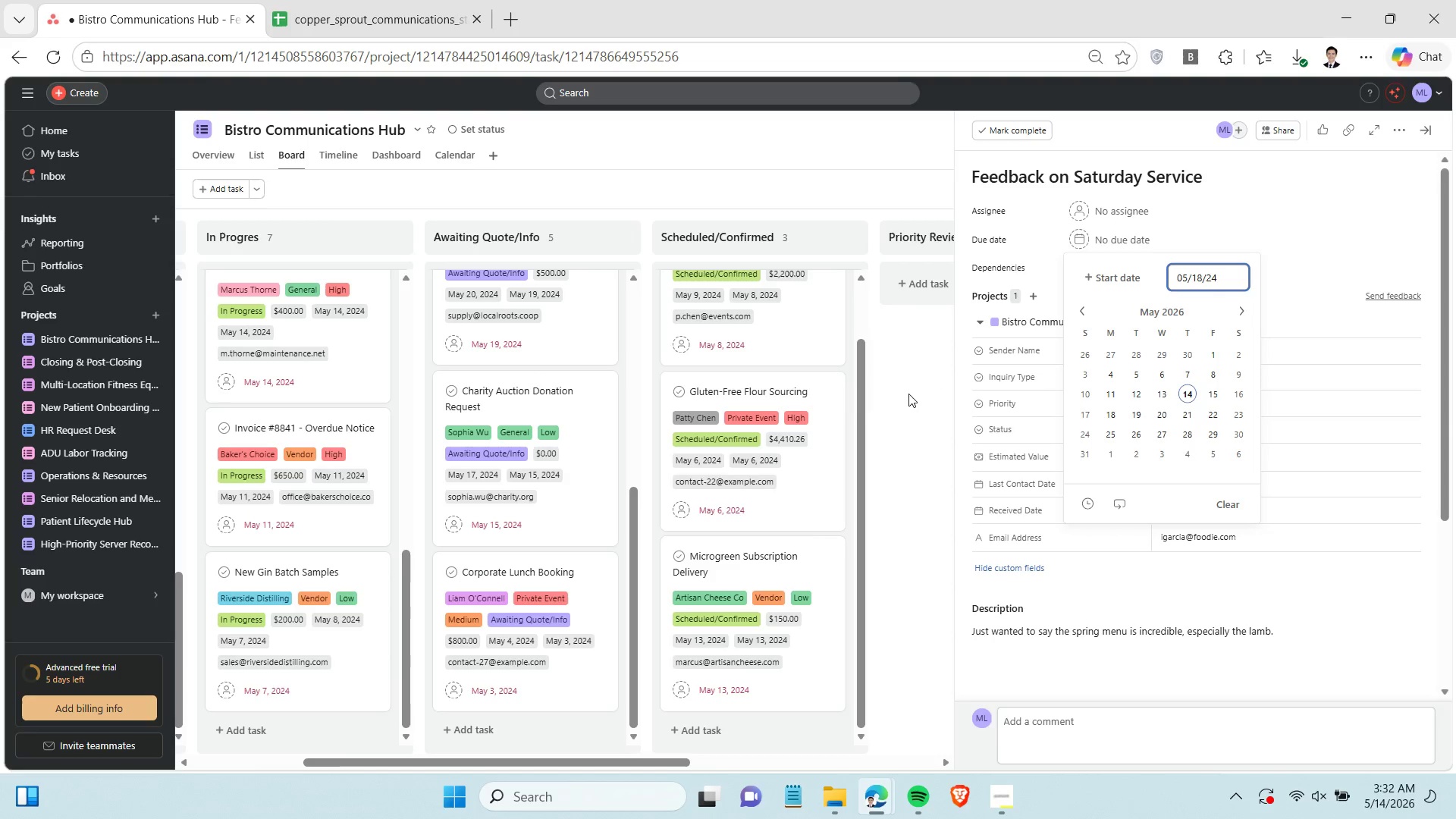 
left_click([905, 395])
 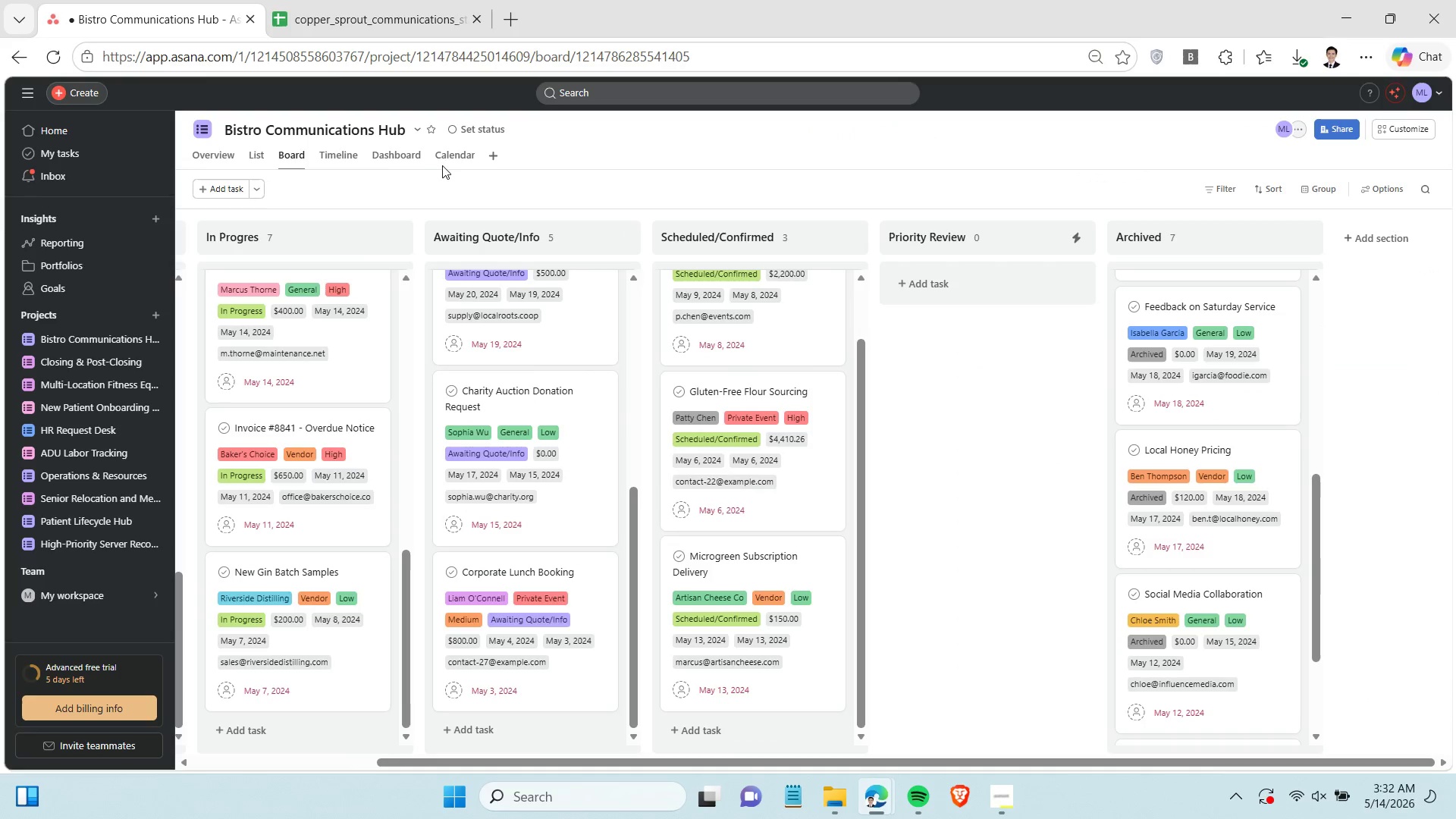 
left_click([451, 158])
 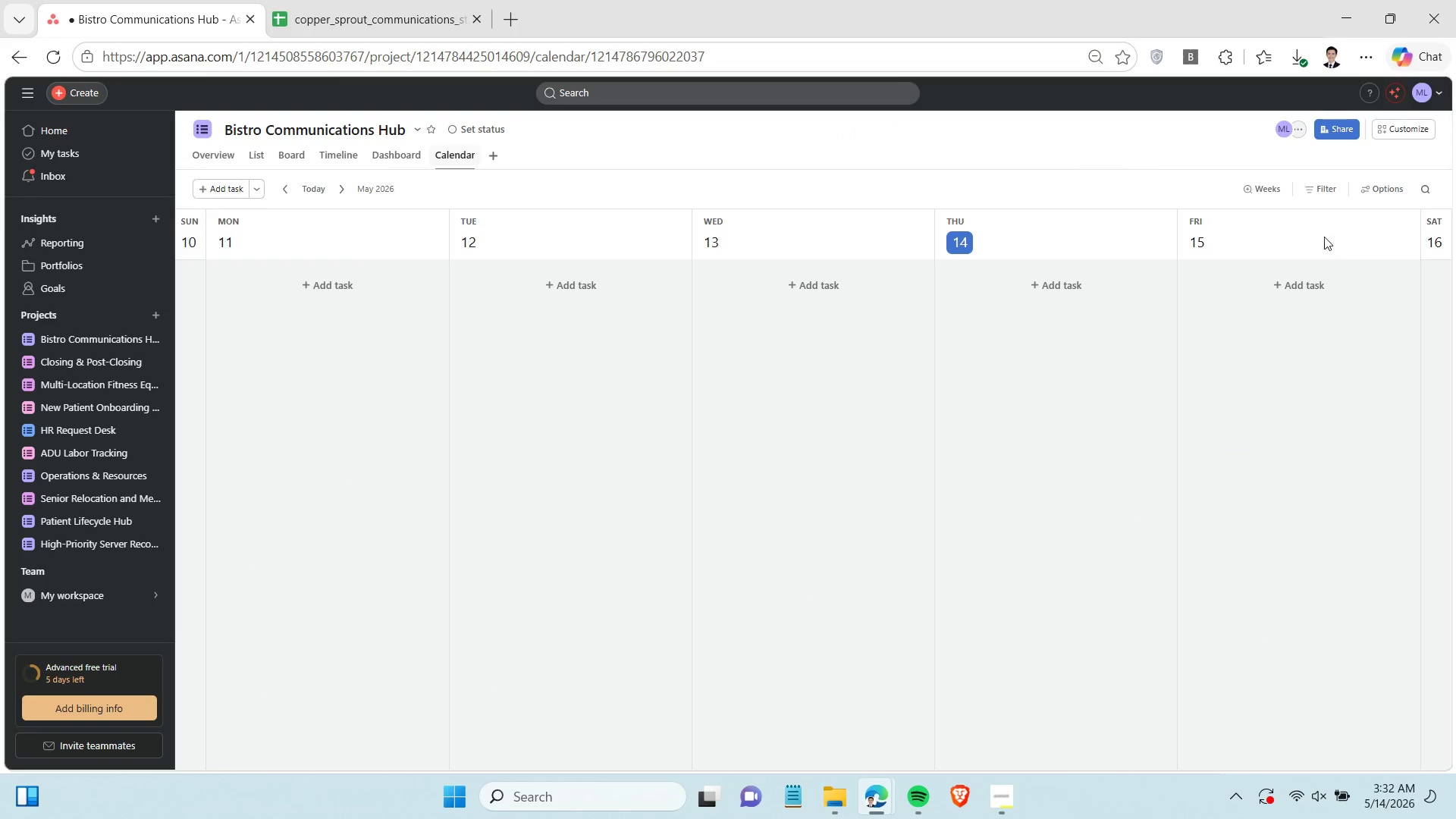 
left_click([1267, 190])
 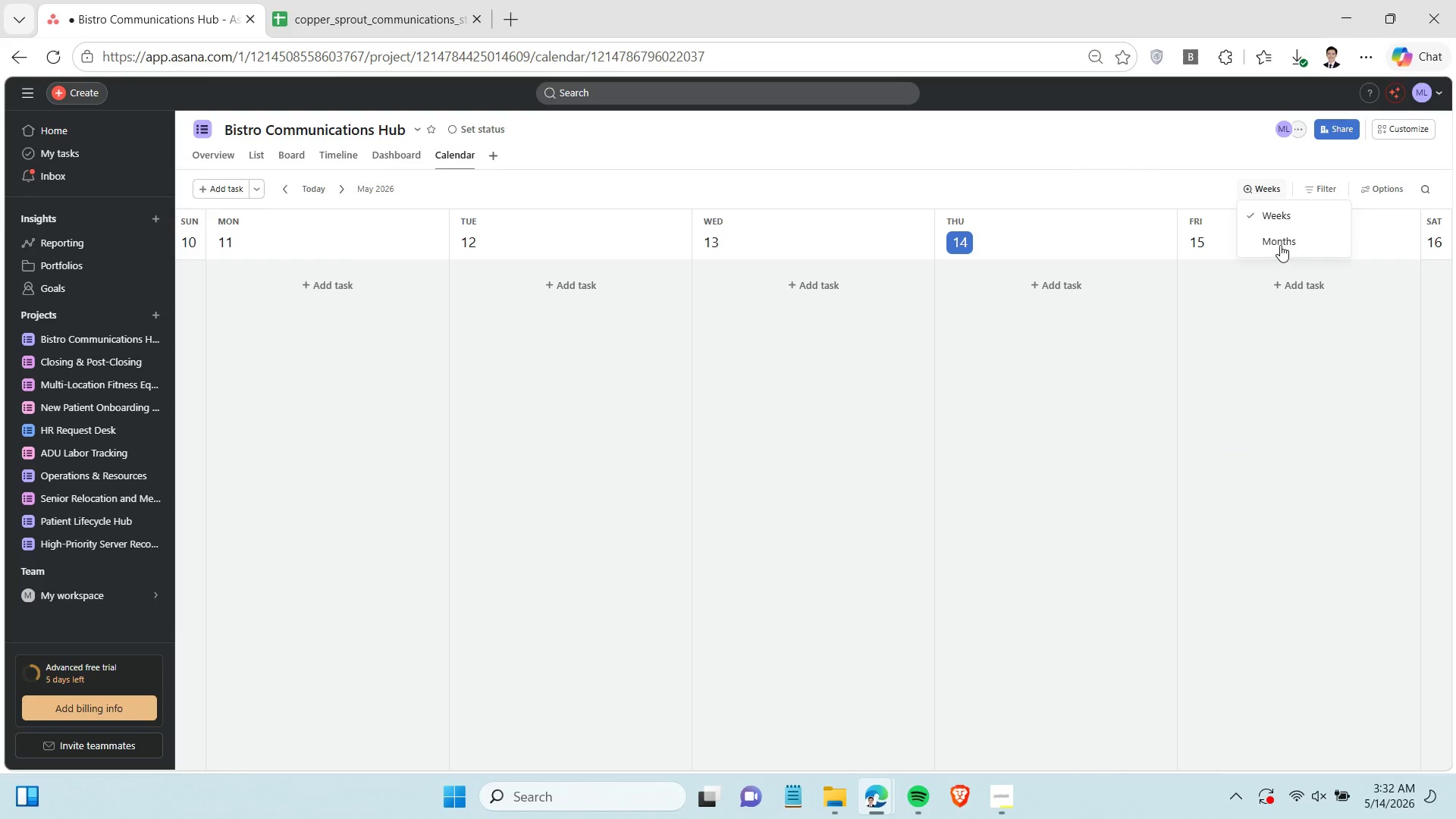 
left_click([1282, 240])
 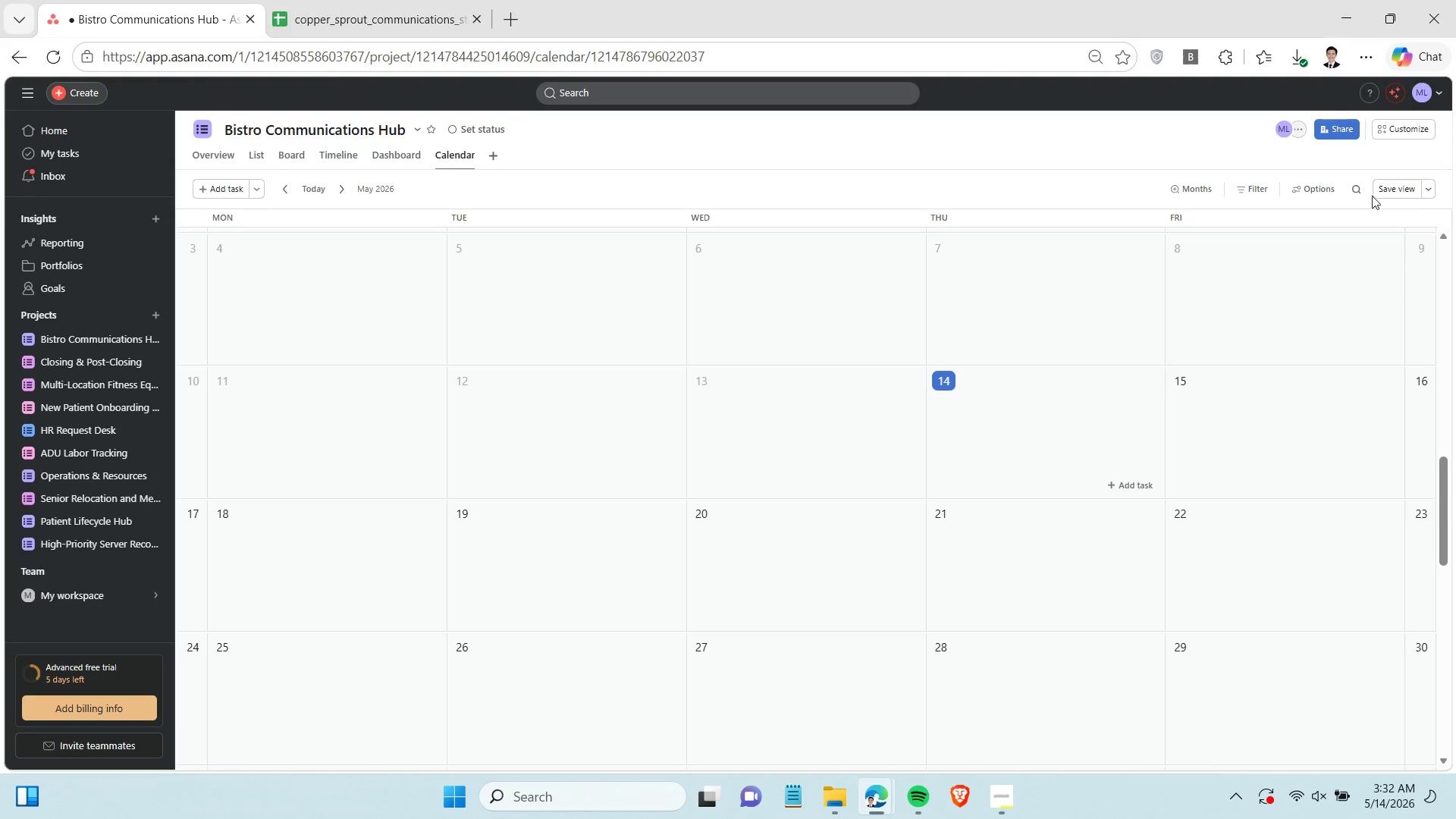 
wait(5.34)
 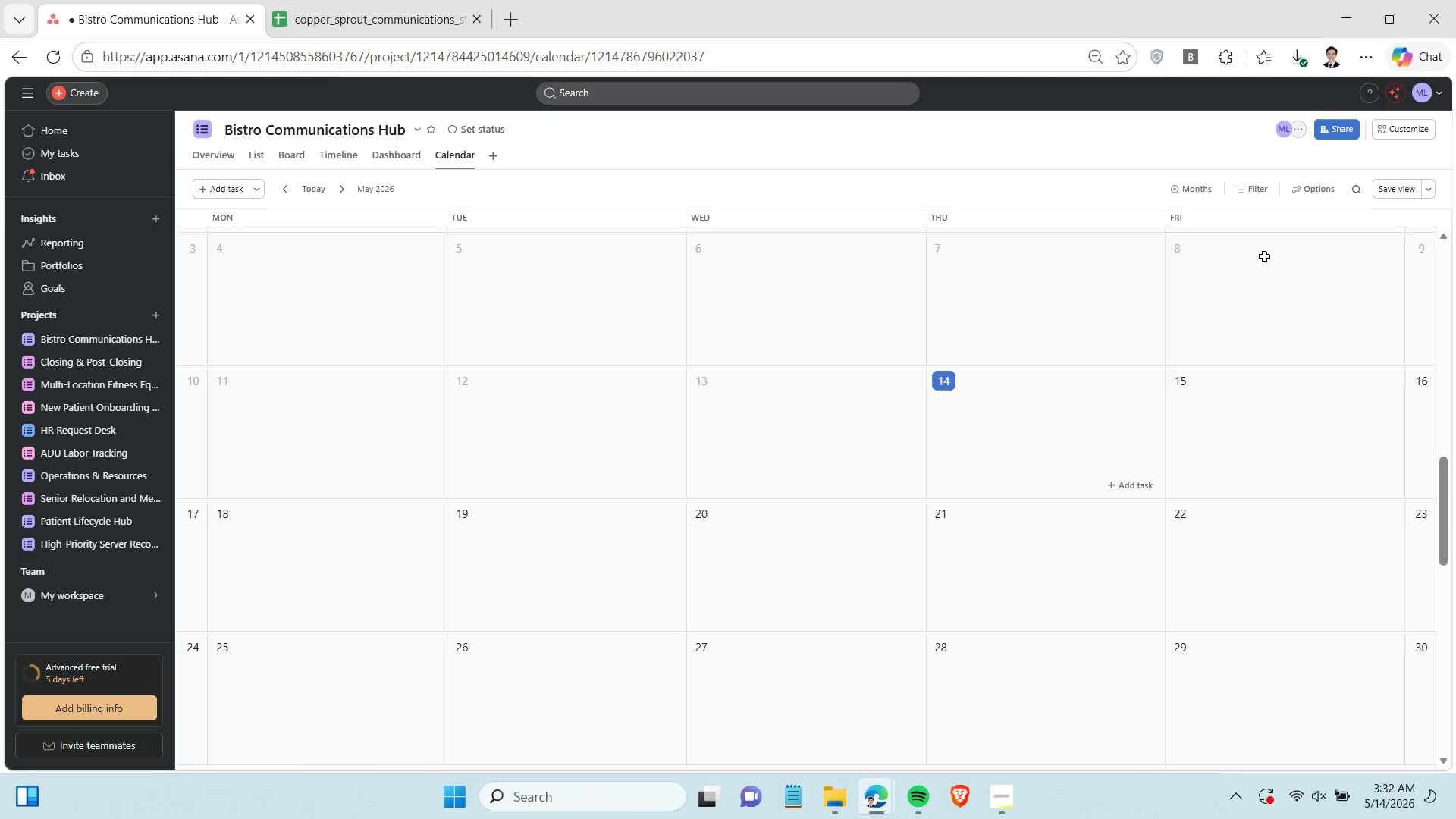 
left_click([1429, 190])
 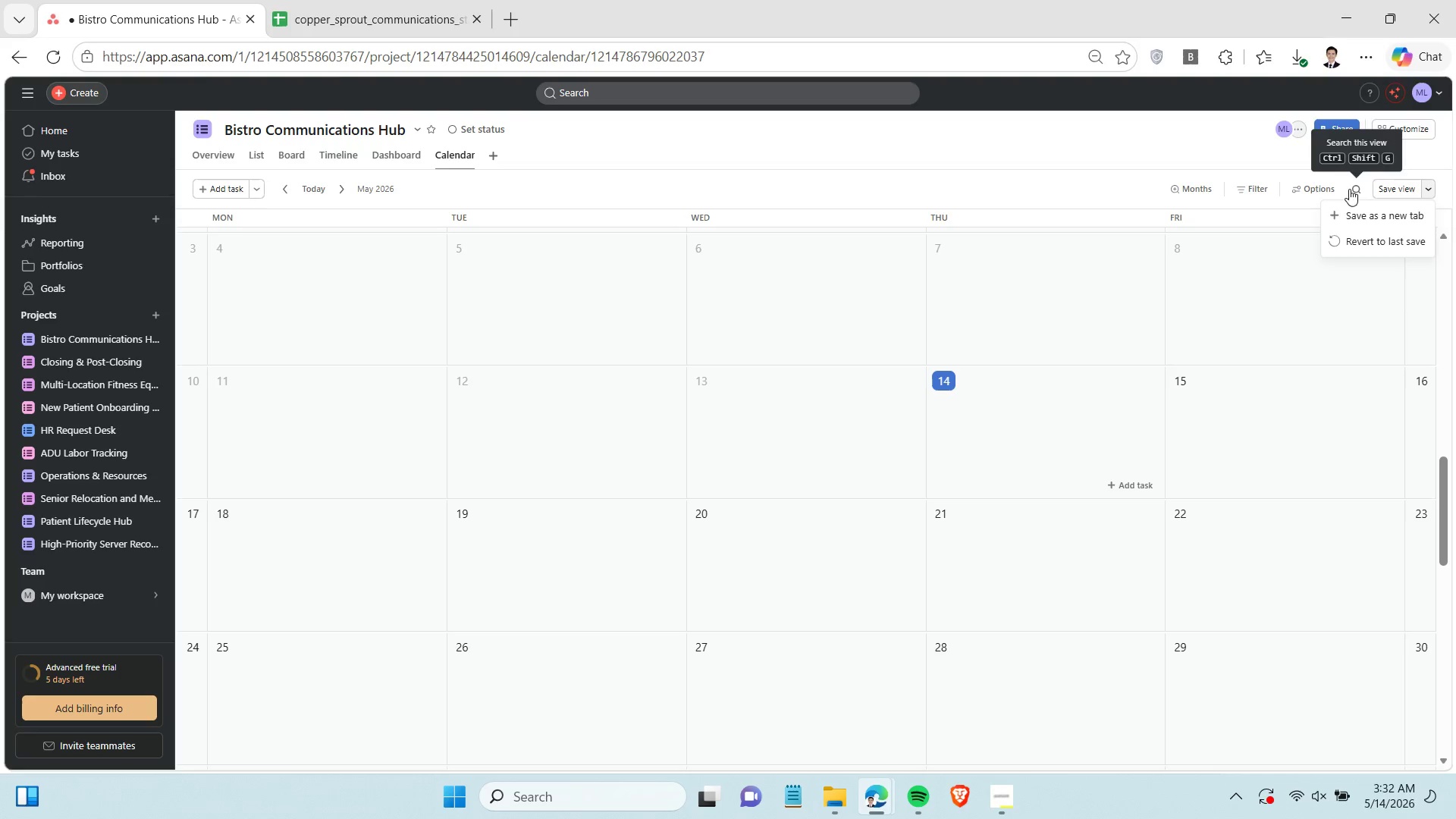 
left_click([1310, 191])
 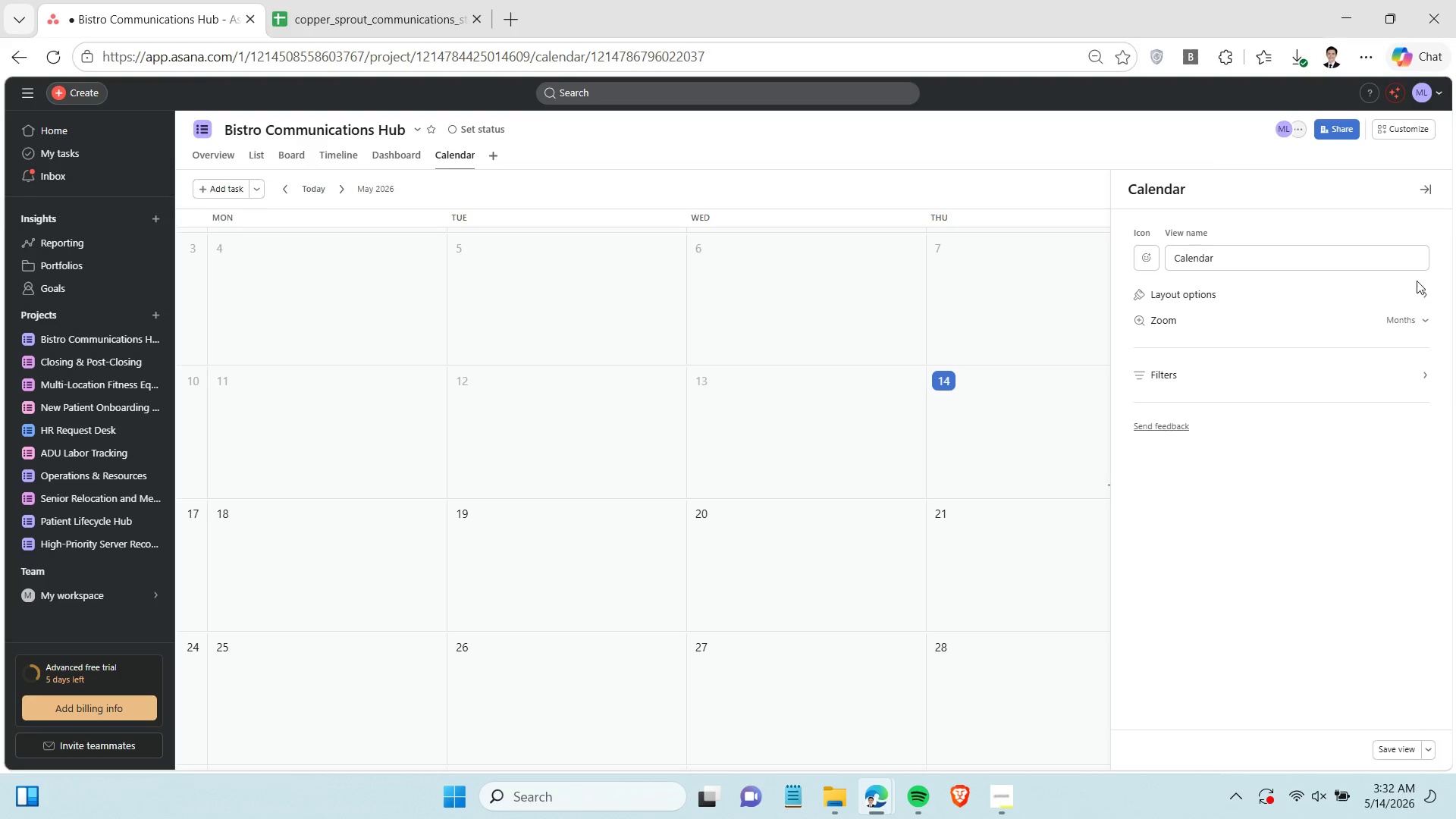 
left_click([1423, 293])
 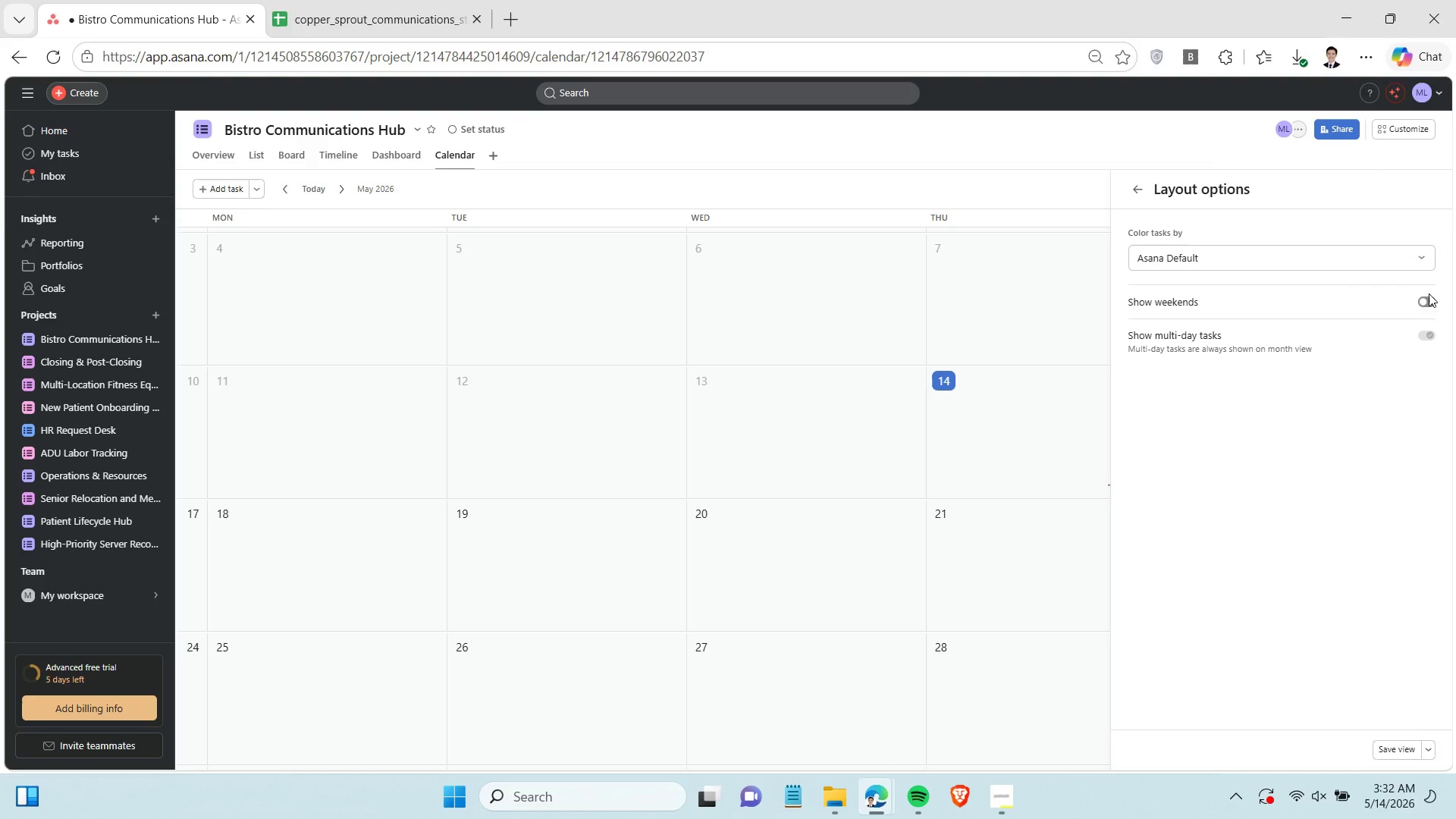 
left_click([1428, 300])
 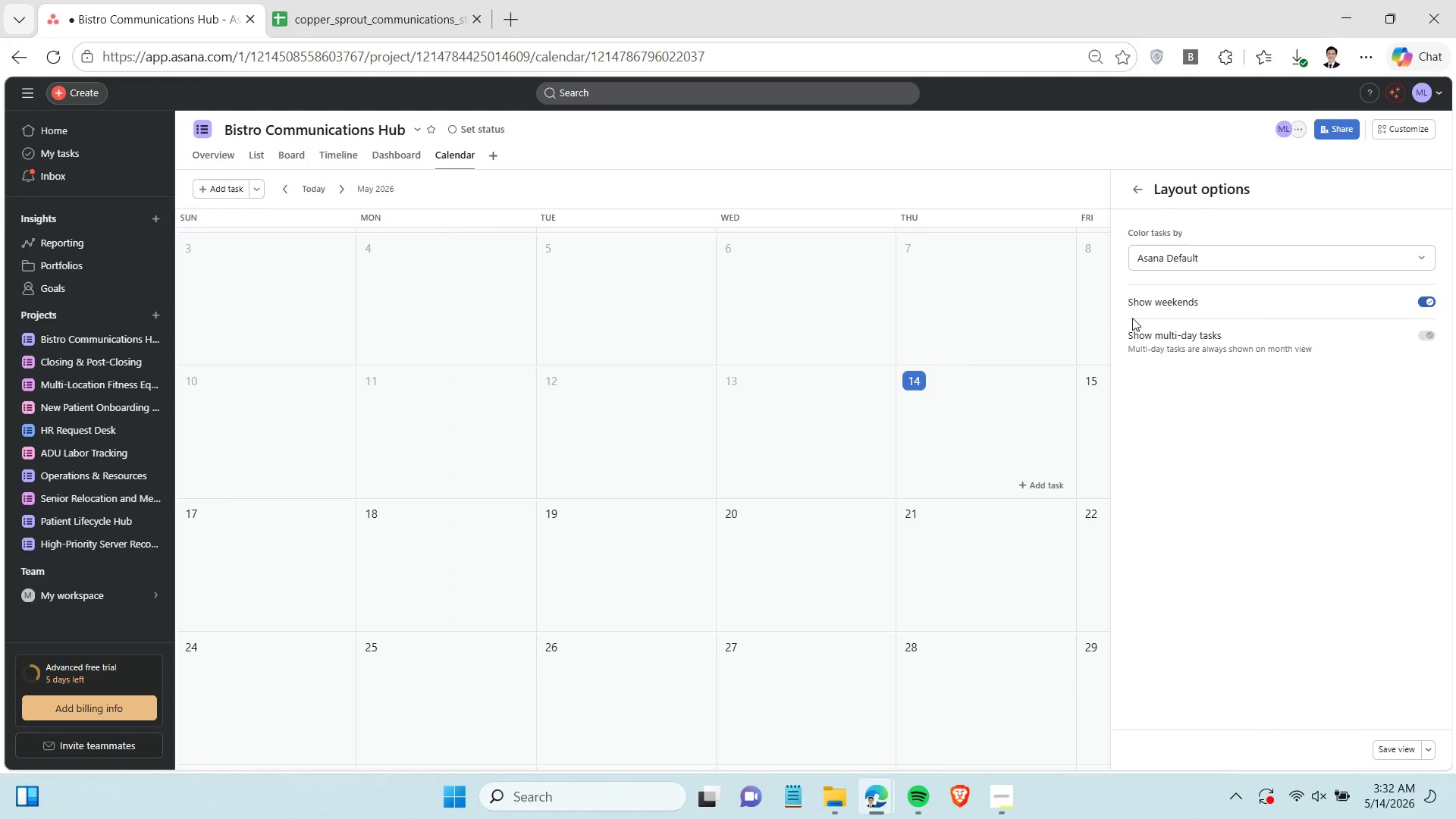 
left_click([1061, 309])
 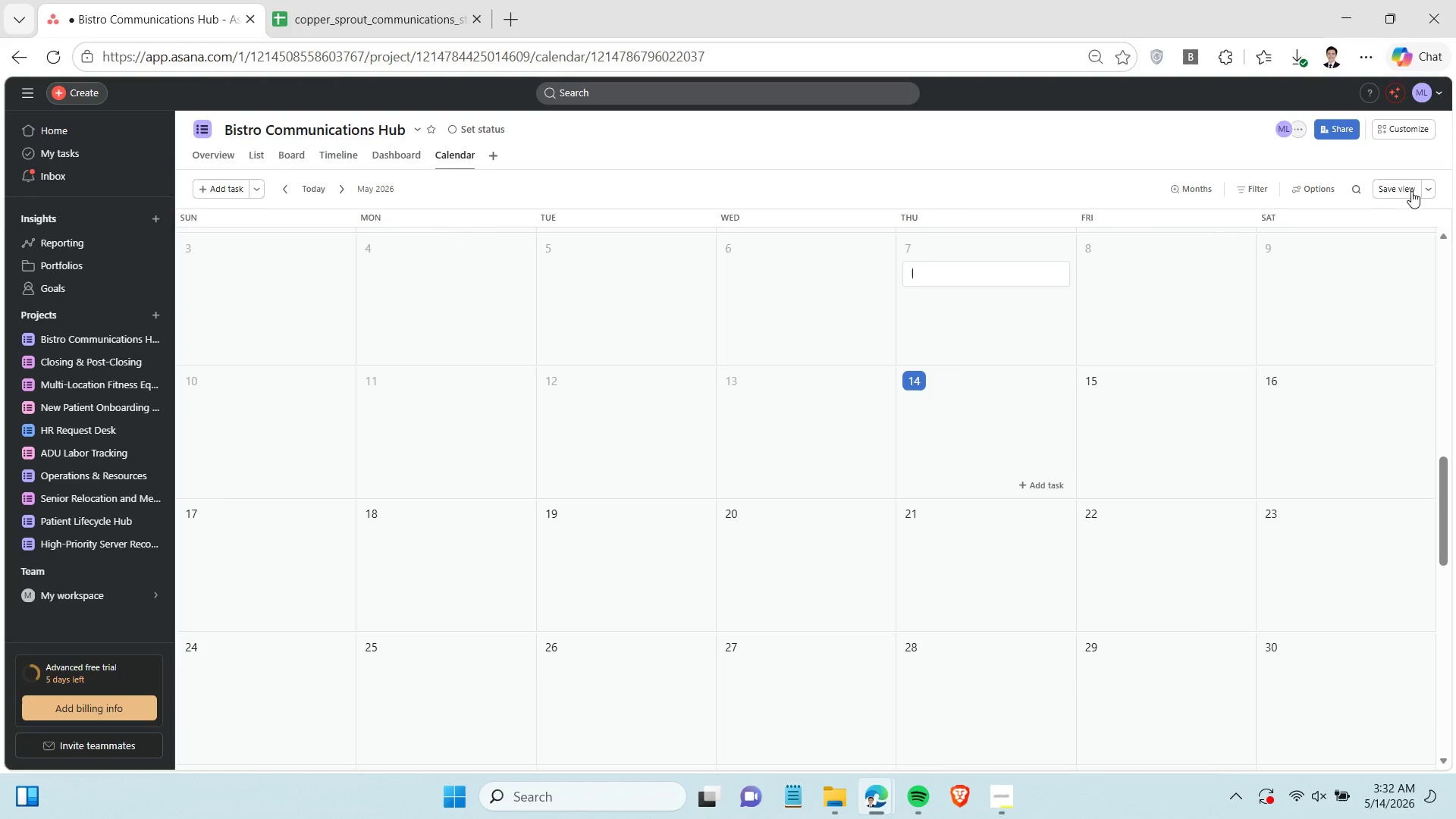 
left_click([1323, 191])
 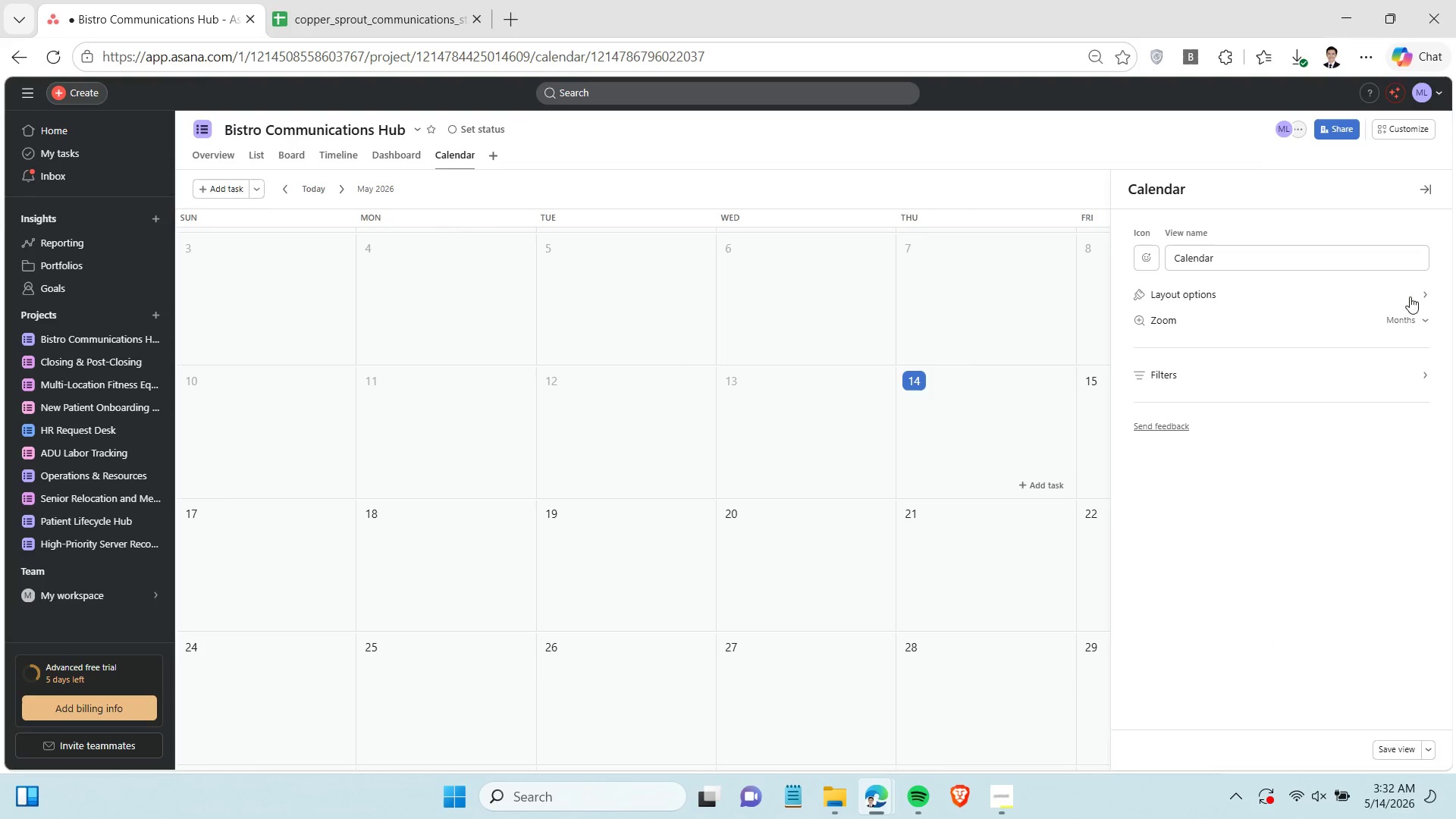 
left_click([1412, 286])
 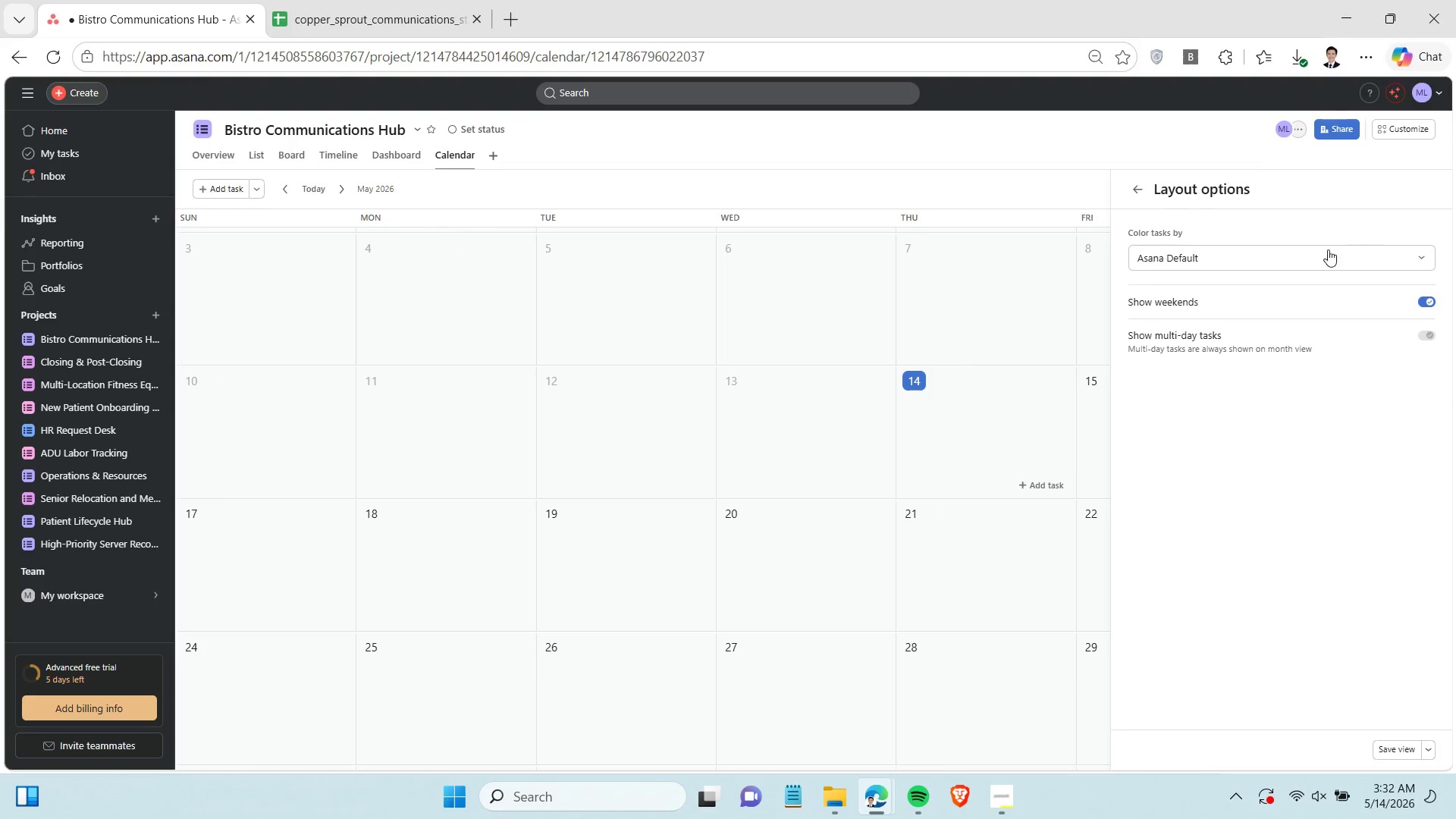 
left_click([1054, 302])
 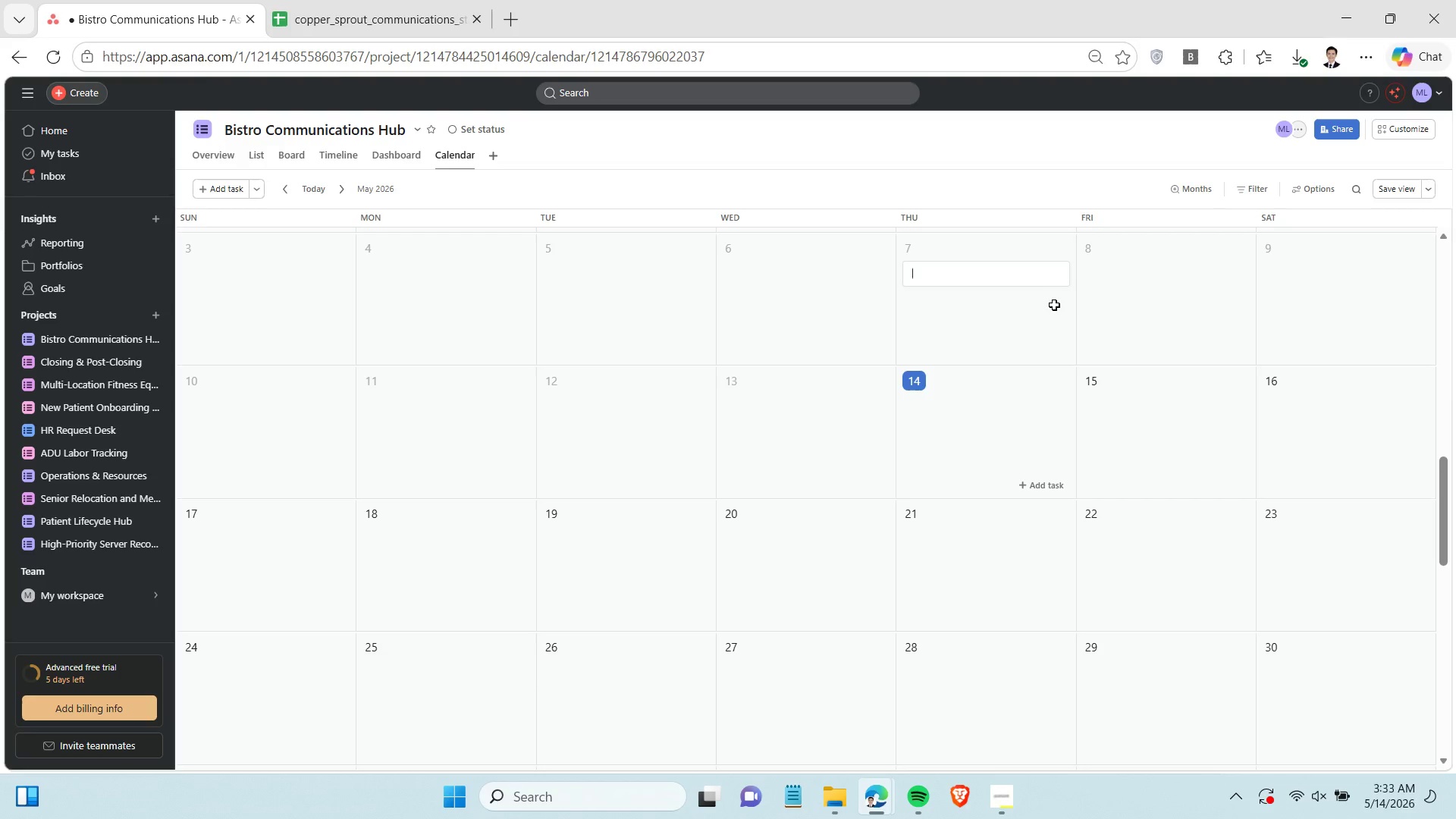 
wait(9.69)
 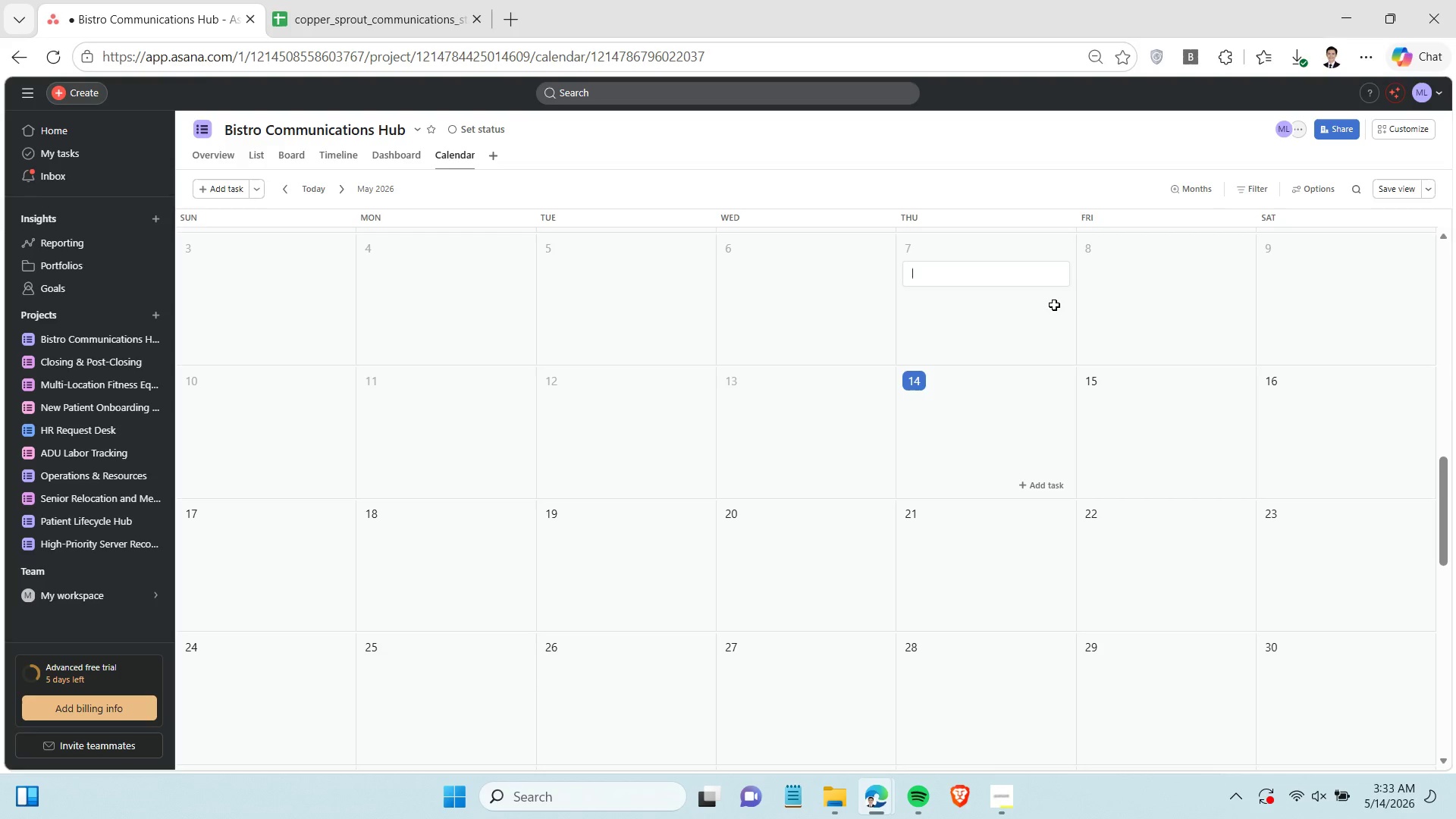 
left_click([1246, 190])
 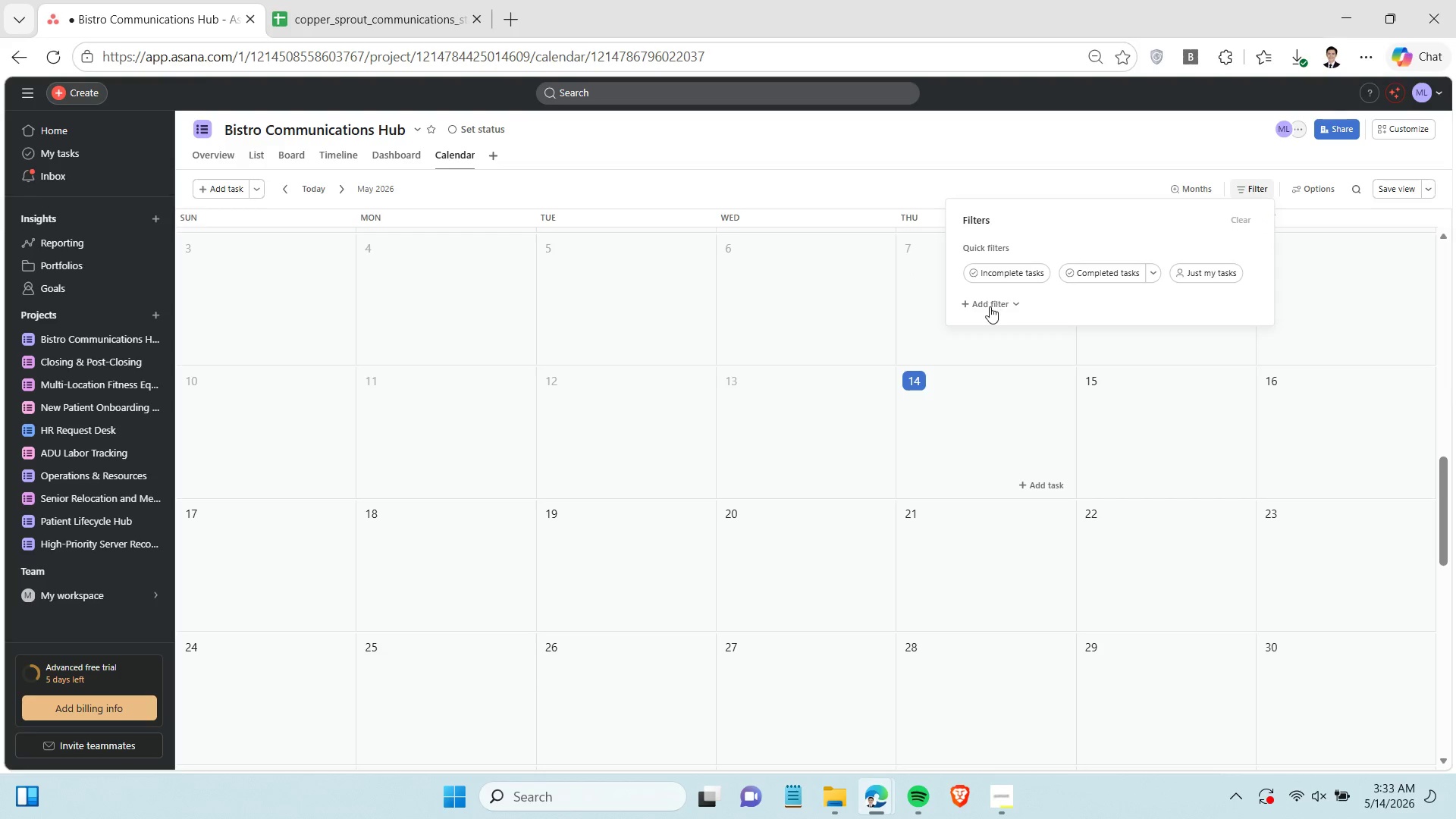 
left_click([990, 306])
 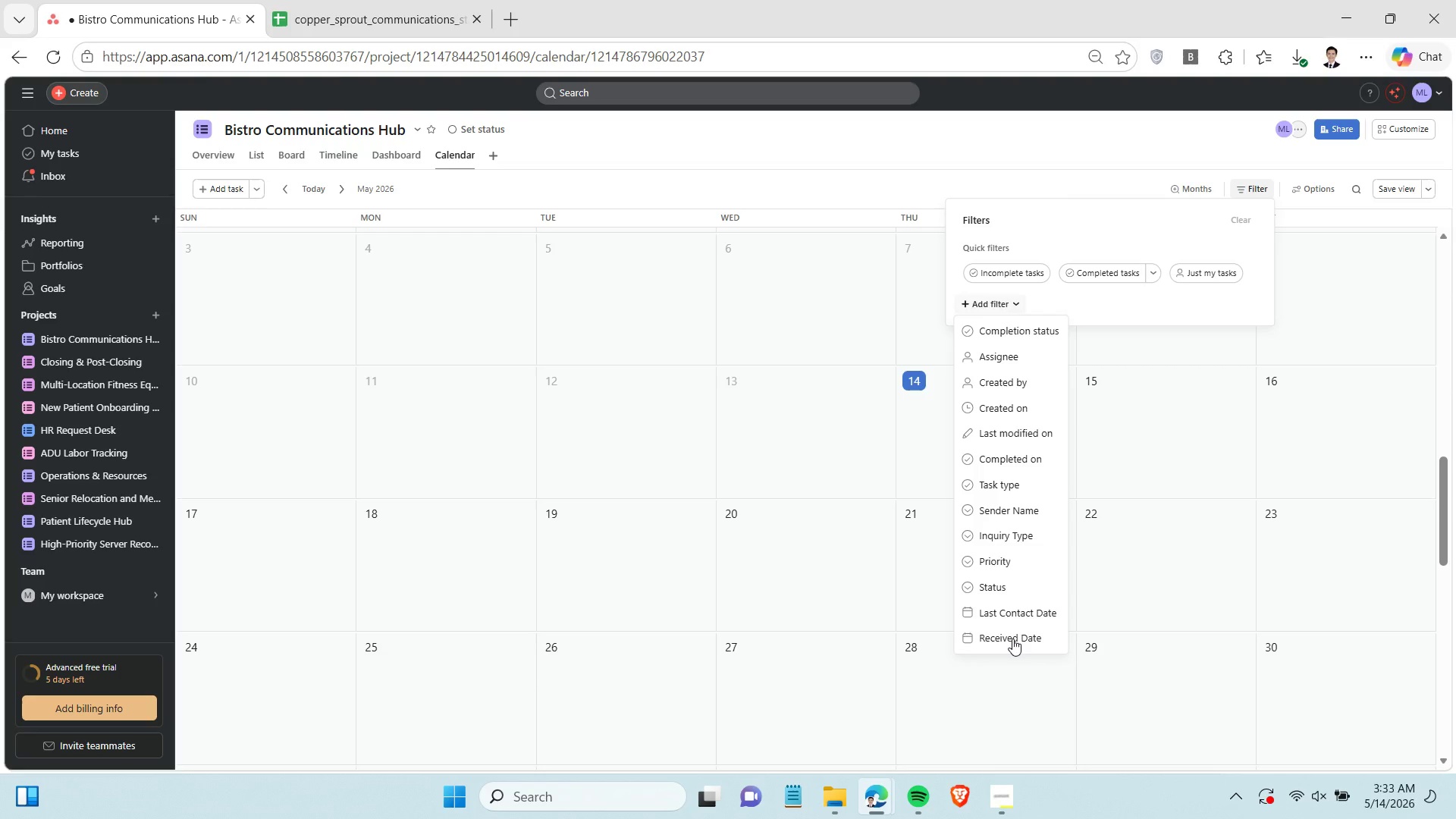 
wait(13.38)
 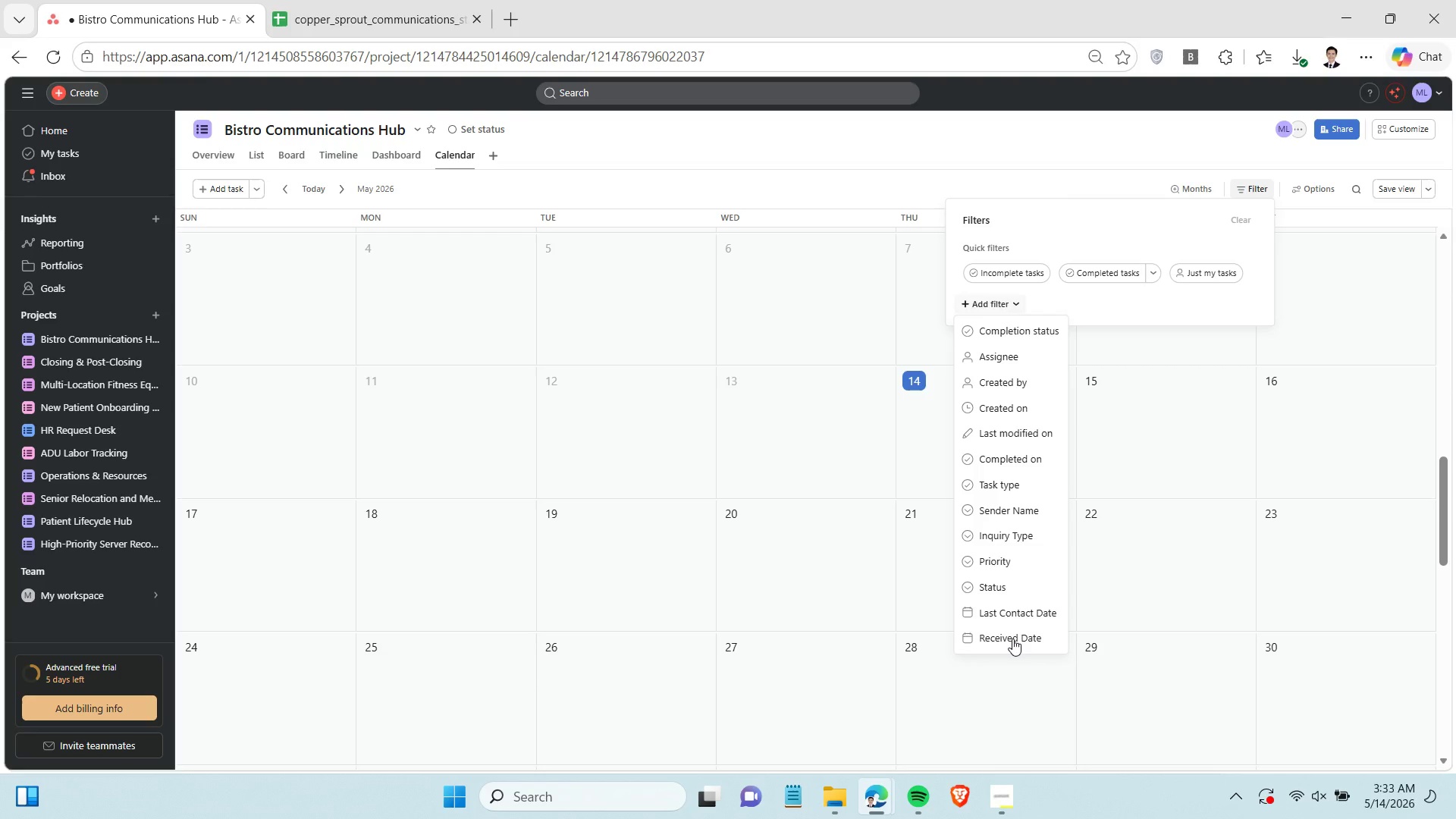 
scroll: coordinate [997, 604], scroll_direction: down, amount: 2.0
 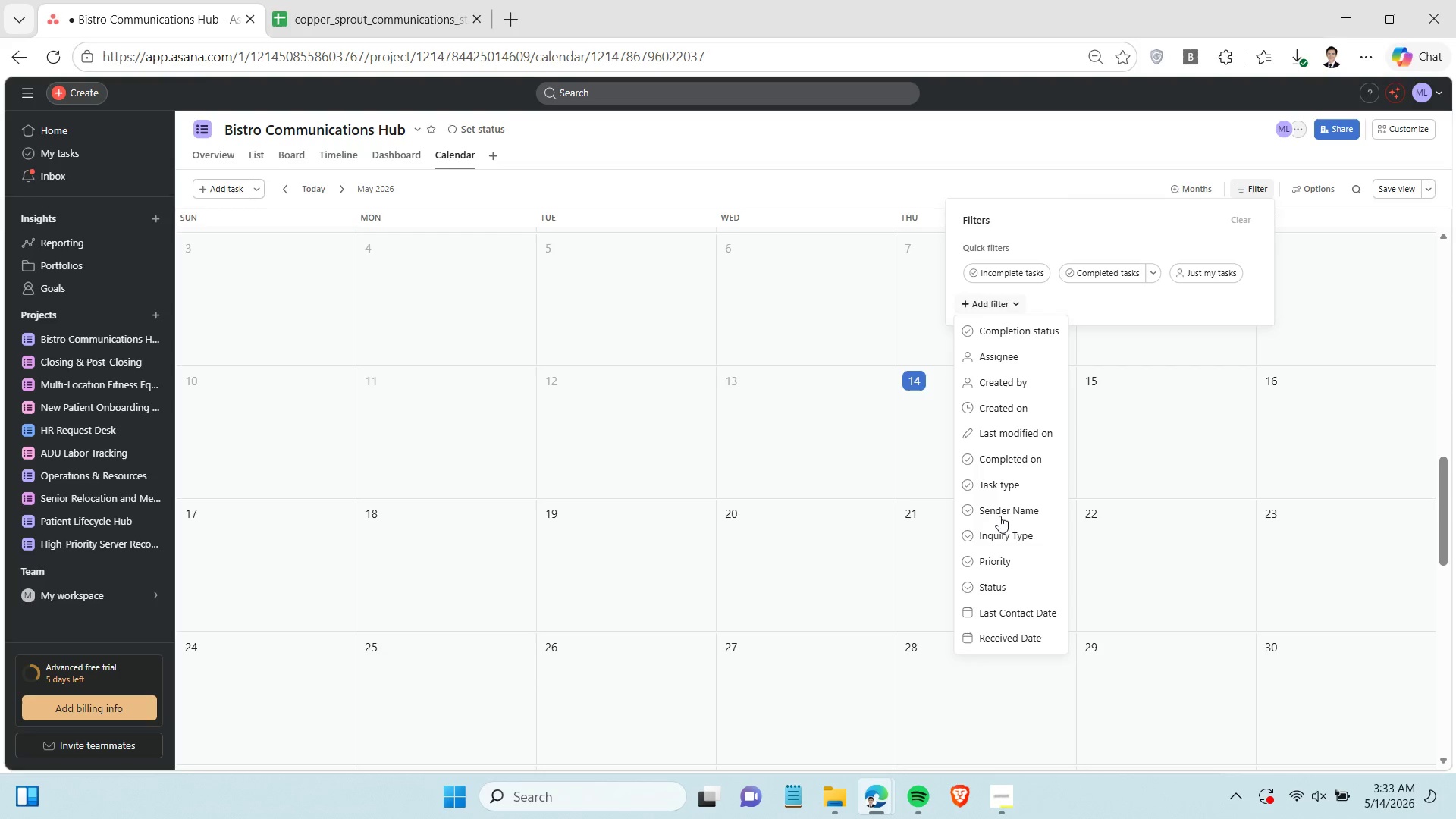 
scroll: coordinate [999, 513], scroll_direction: up, amount: 3.0
 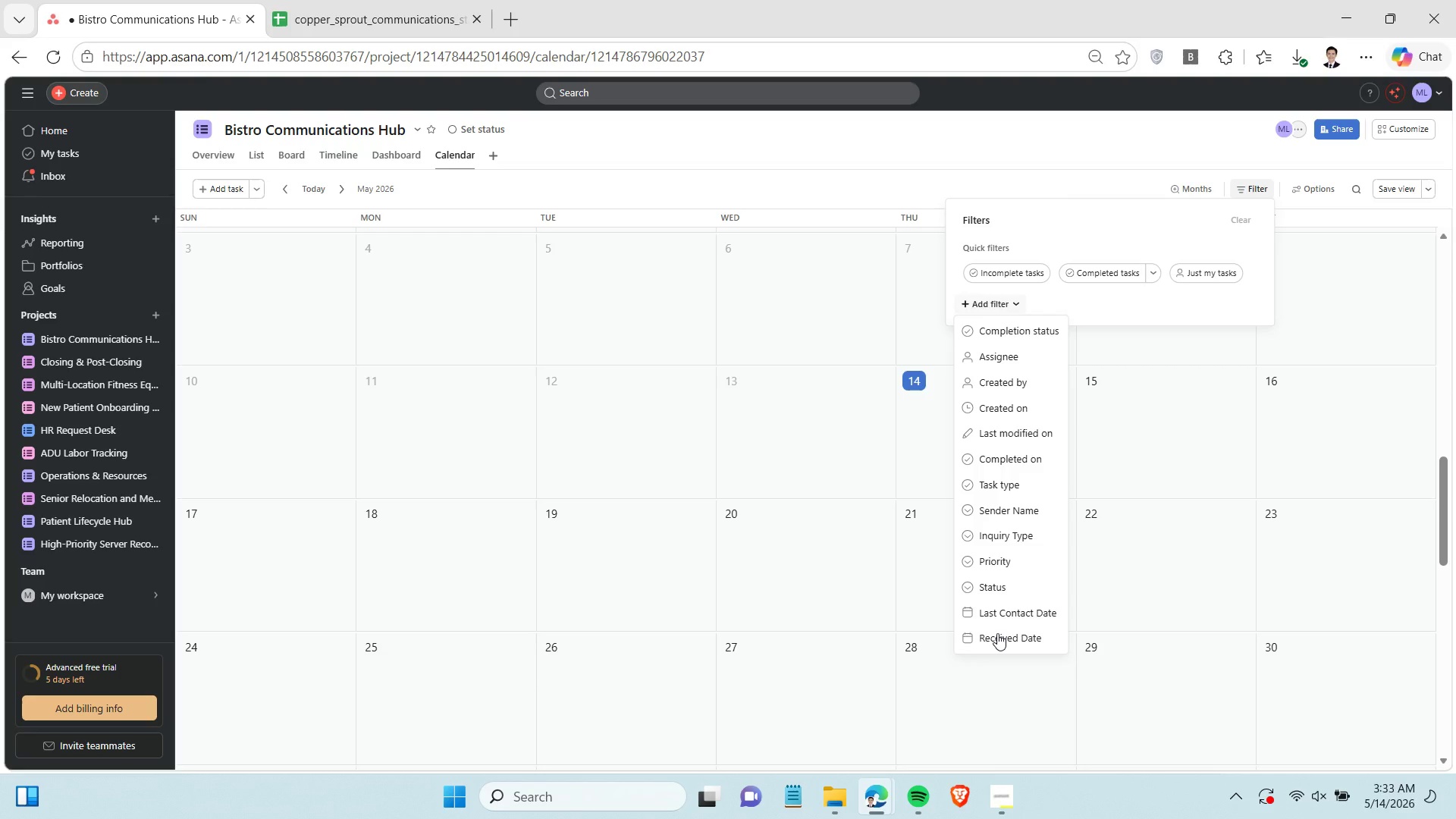 
left_click([997, 633])
 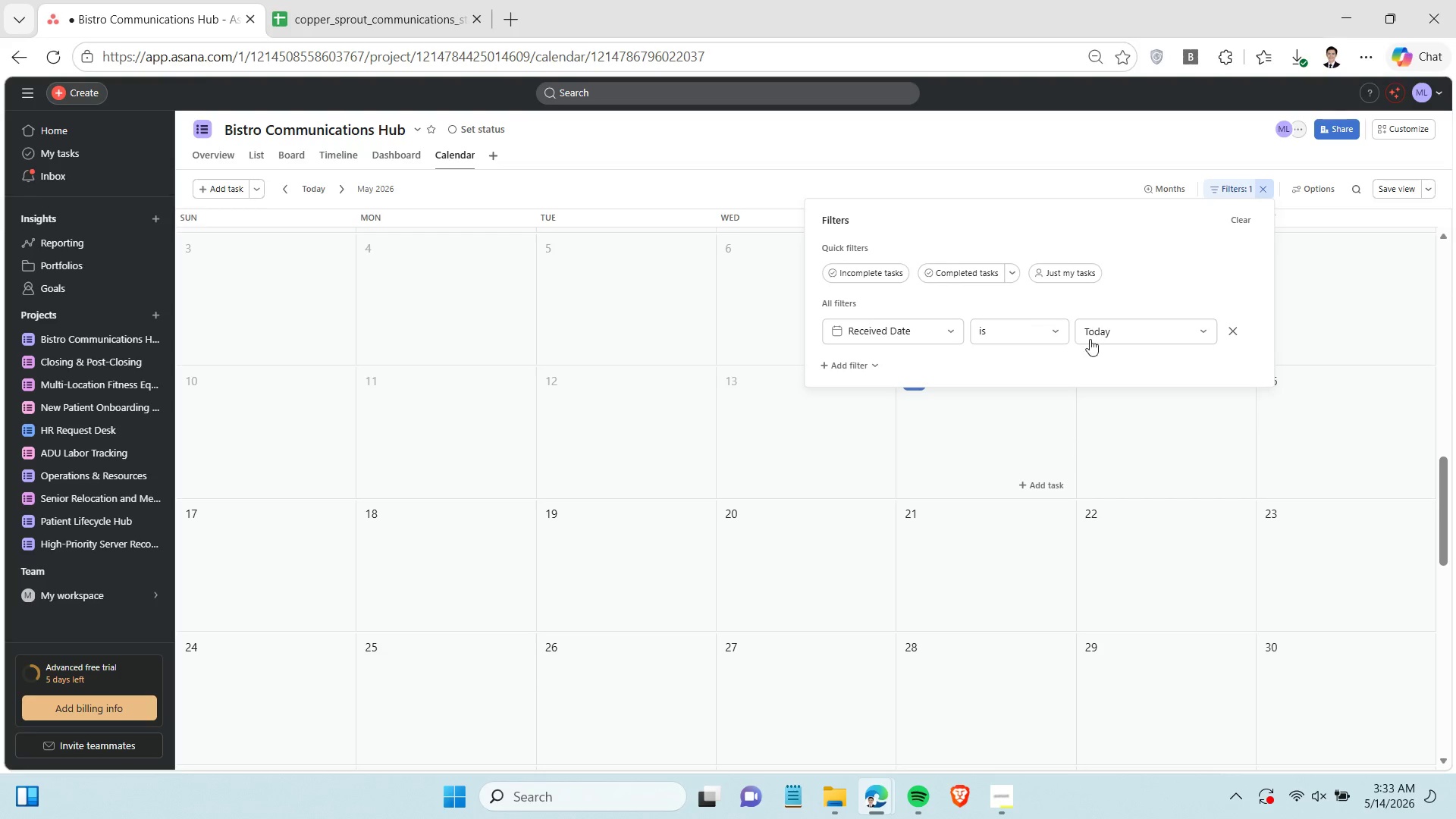 
left_click([1046, 331])
 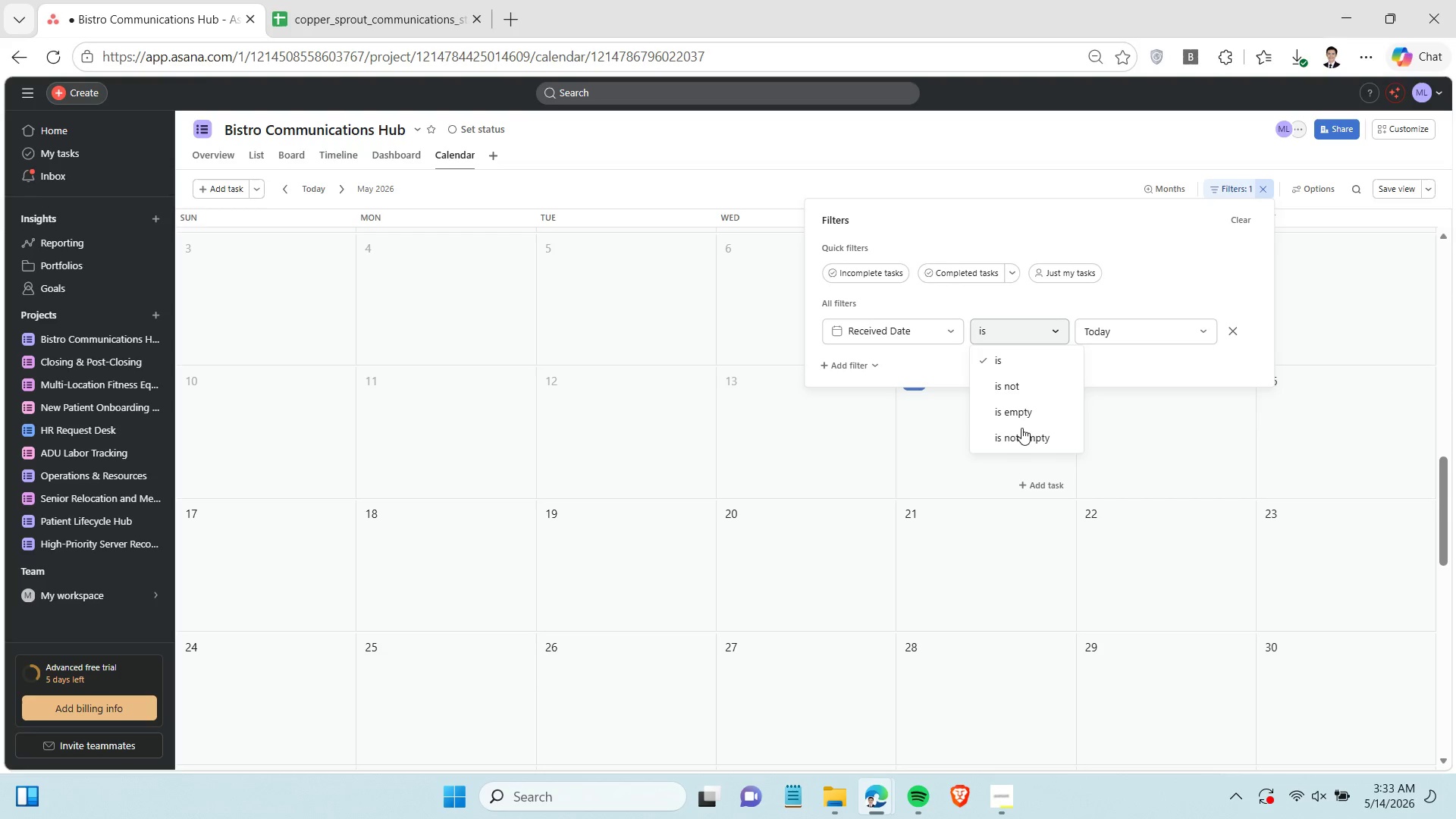 
left_click([1021, 434])
 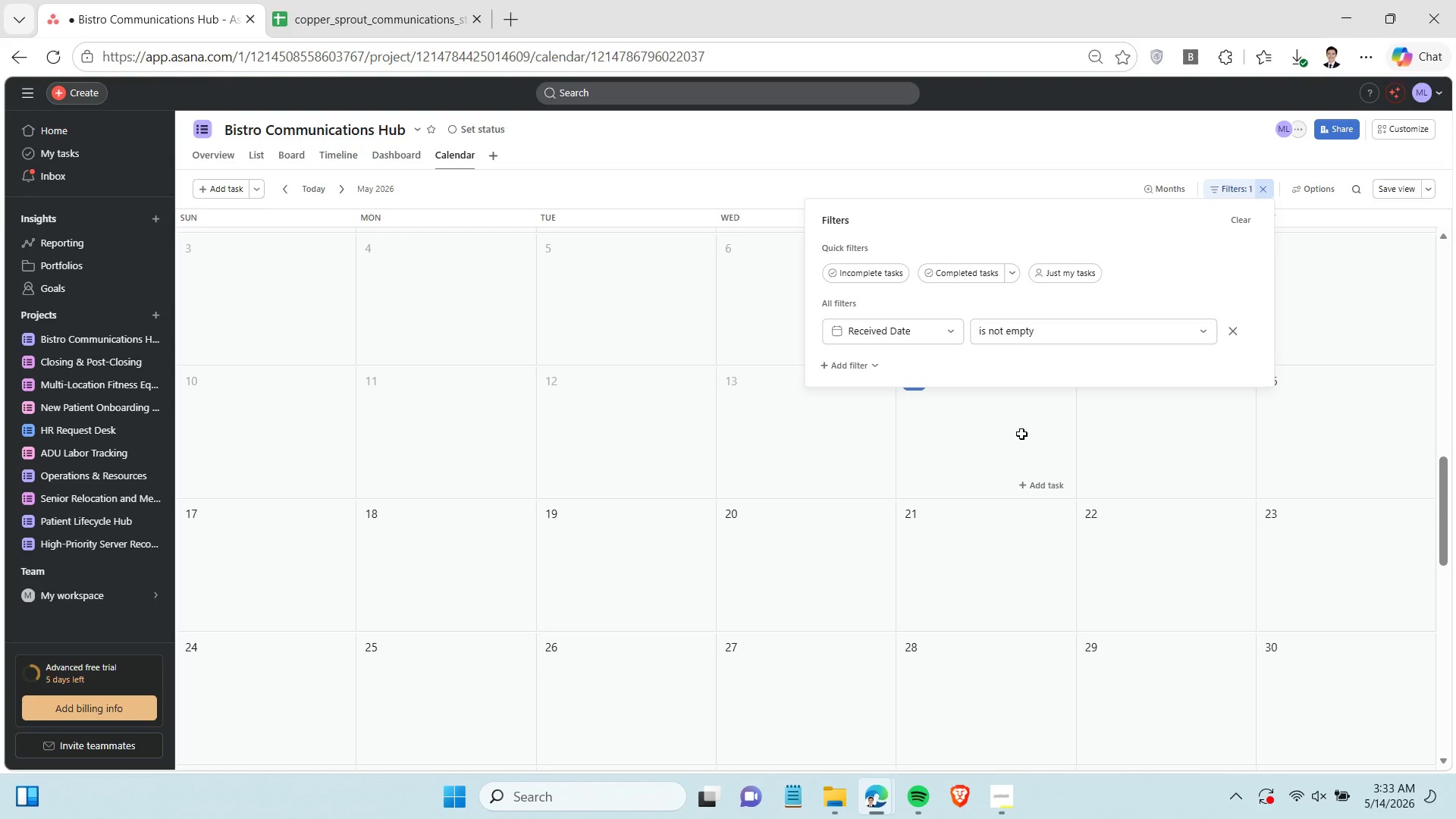 
left_click([1021, 434])
 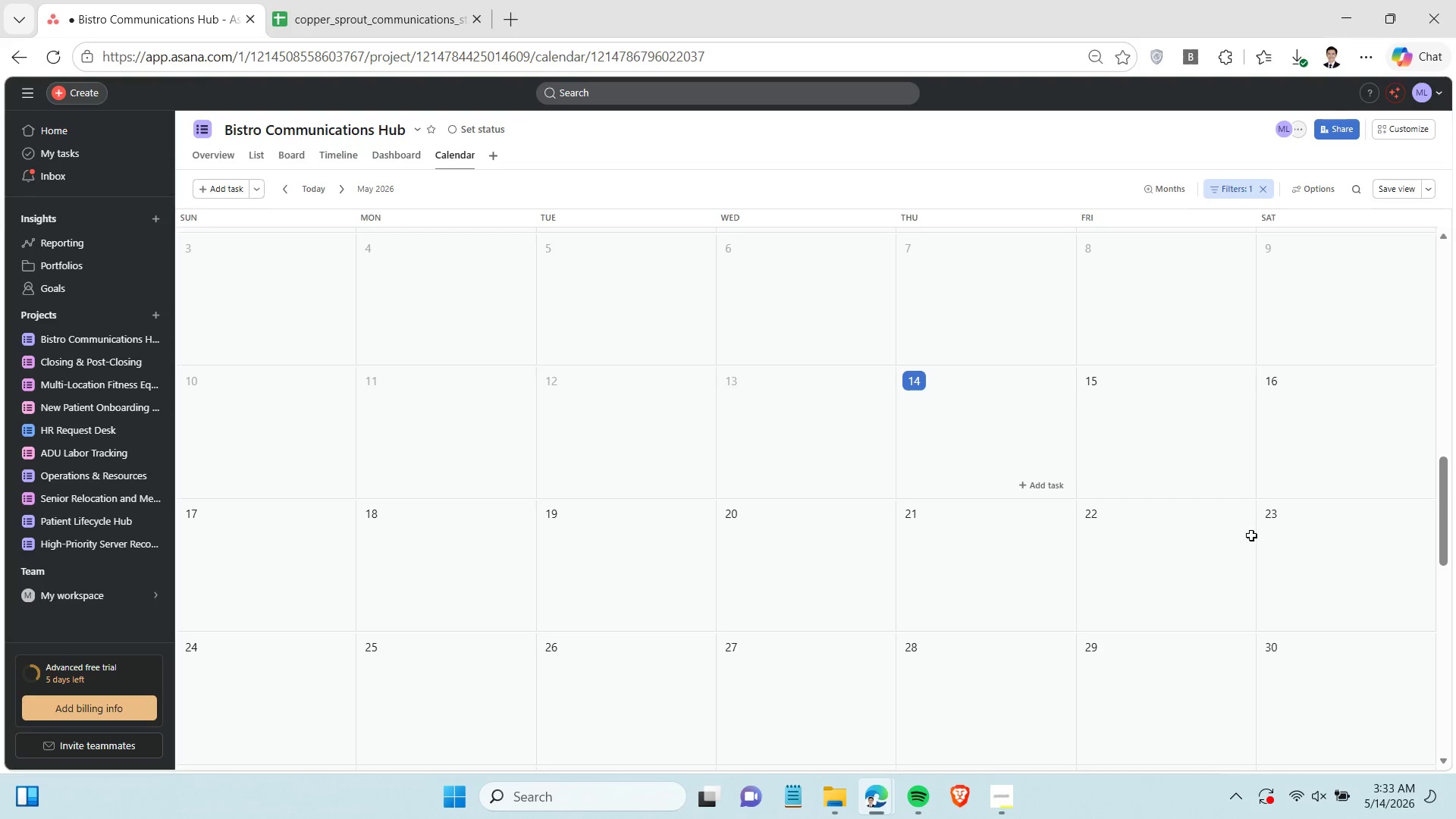 
scroll: coordinate [1308, 490], scroll_direction: up, amount: 138.0
 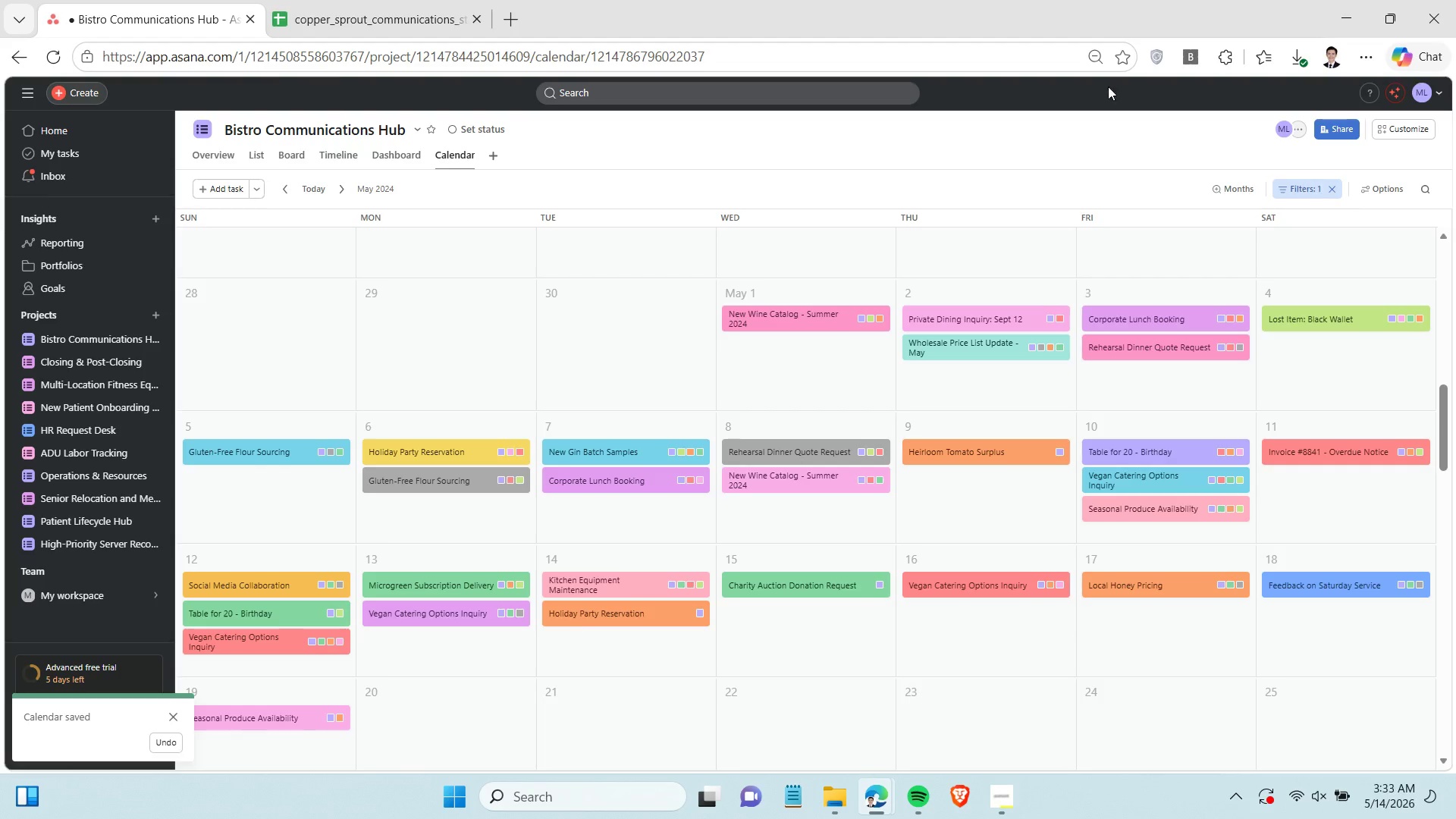 
wait(6.17)
 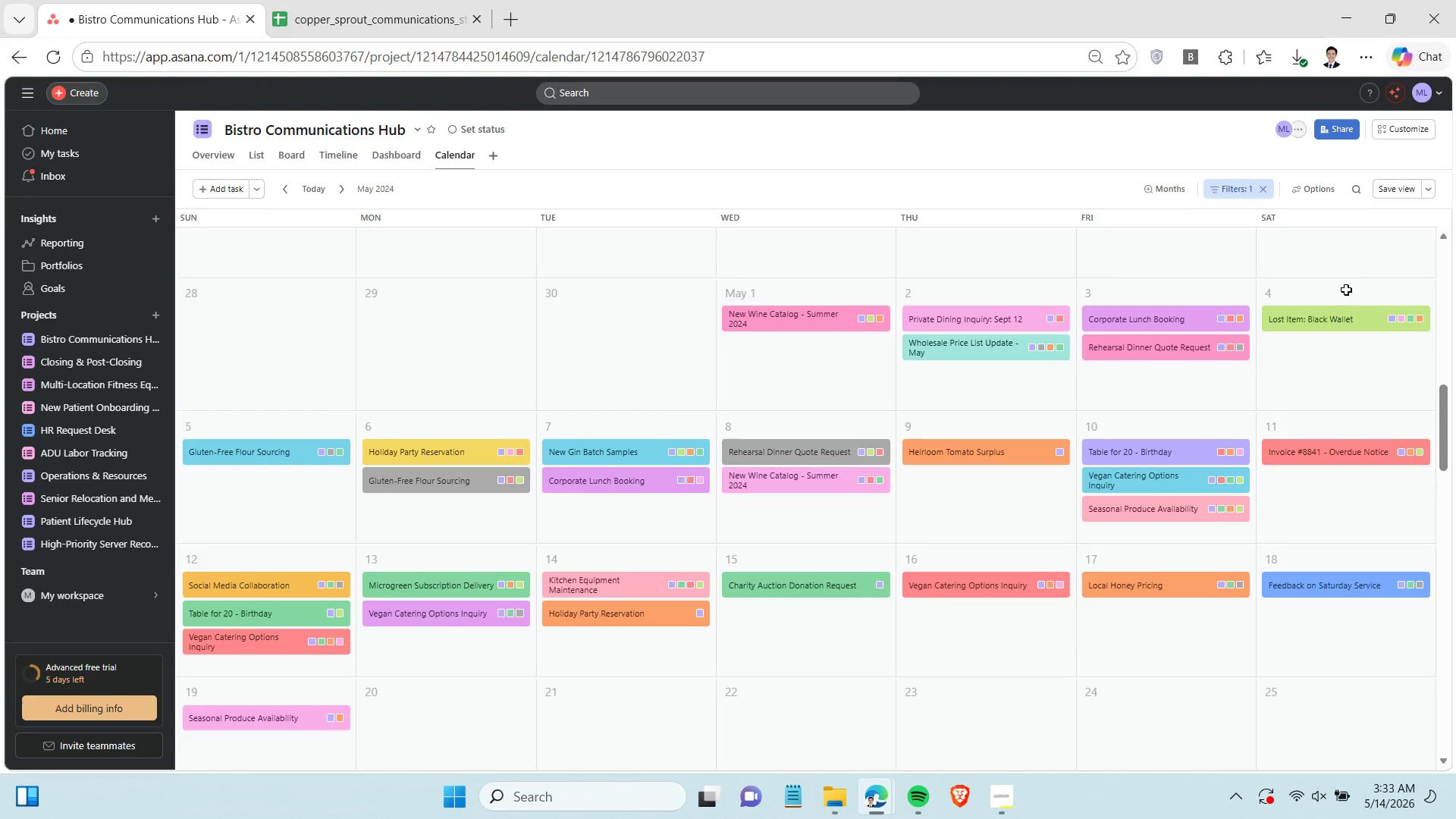 
left_click([998, 802])